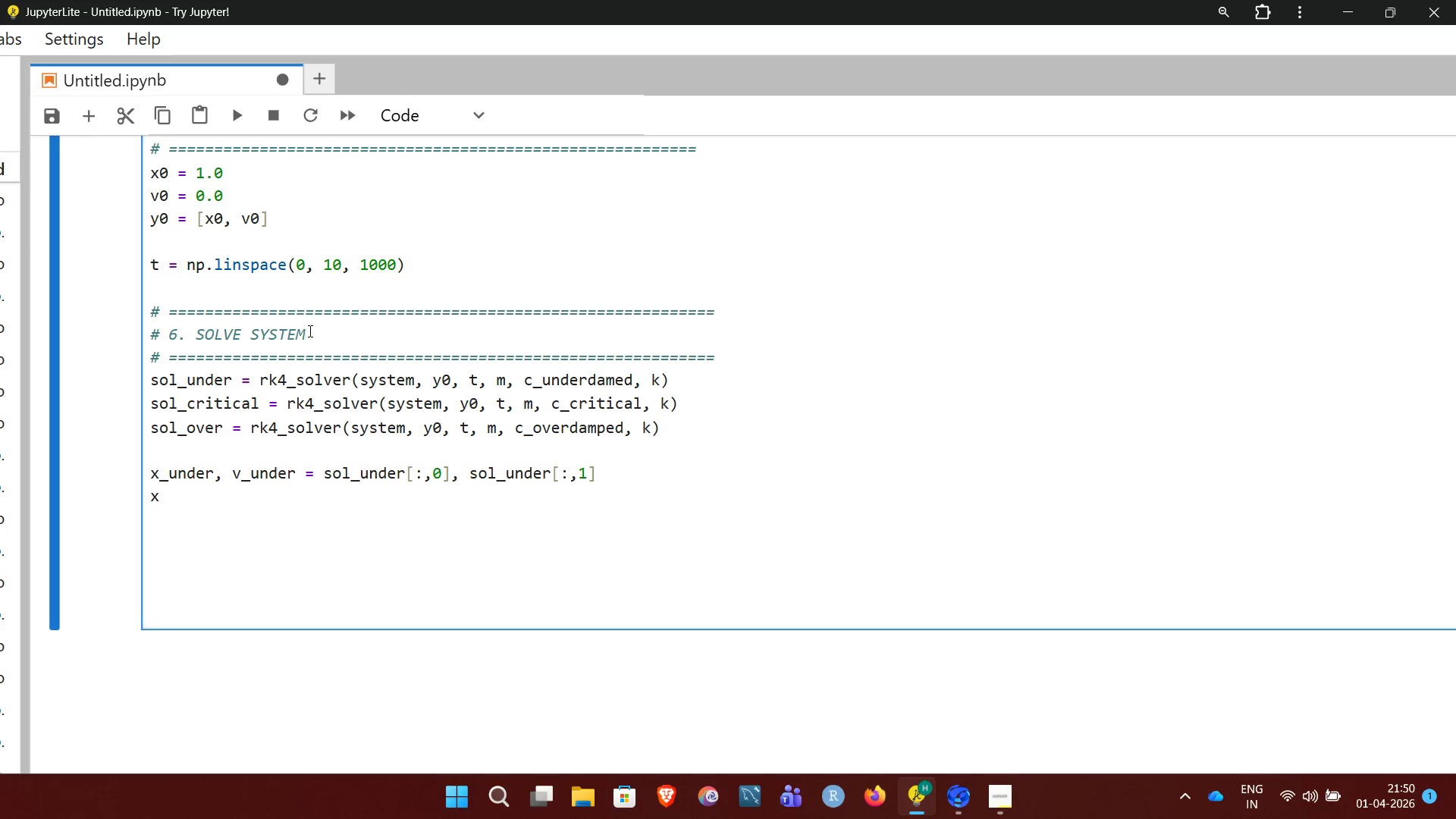 
key(Shift+Minus)
 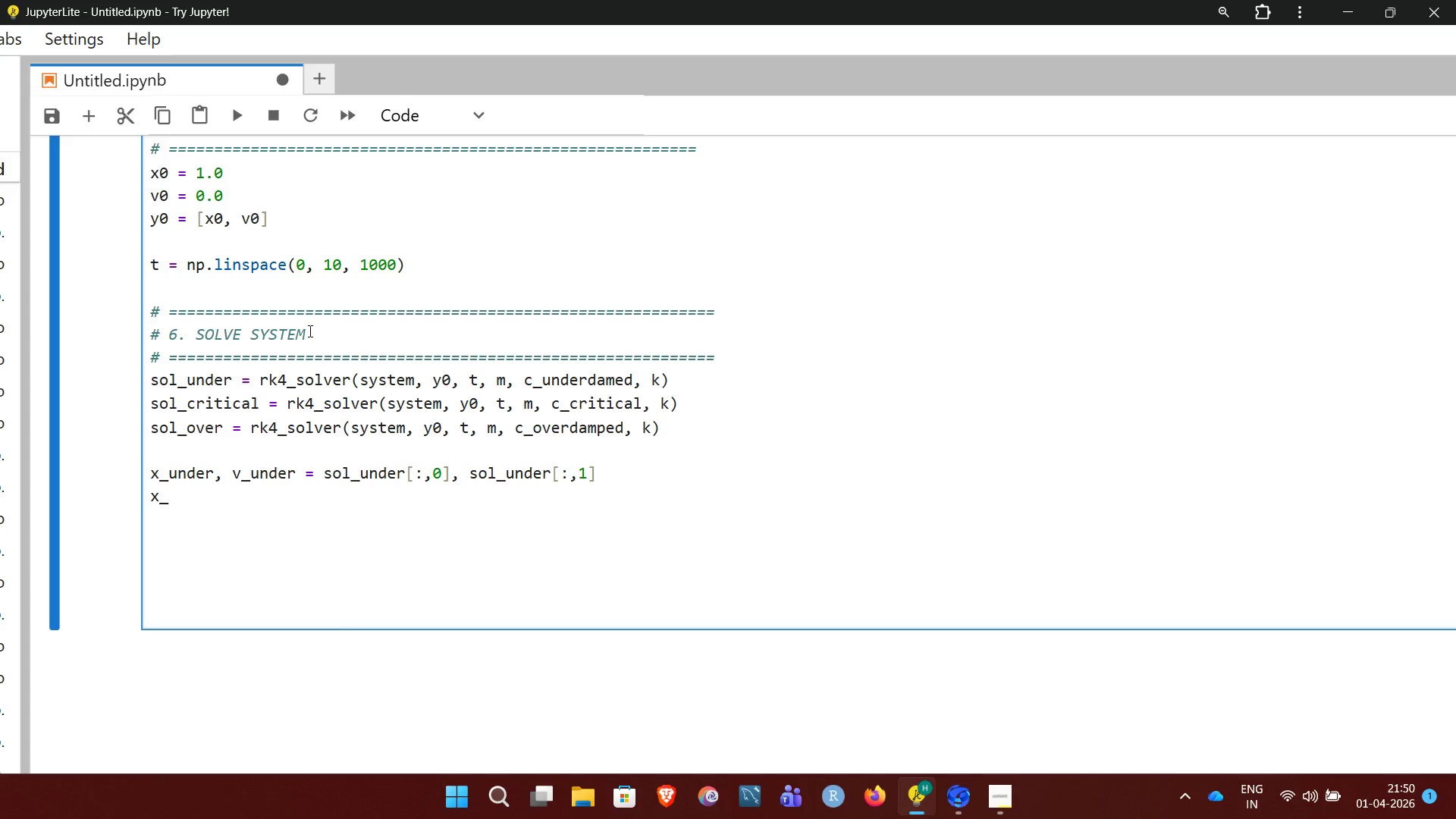 
wait(6.28)
 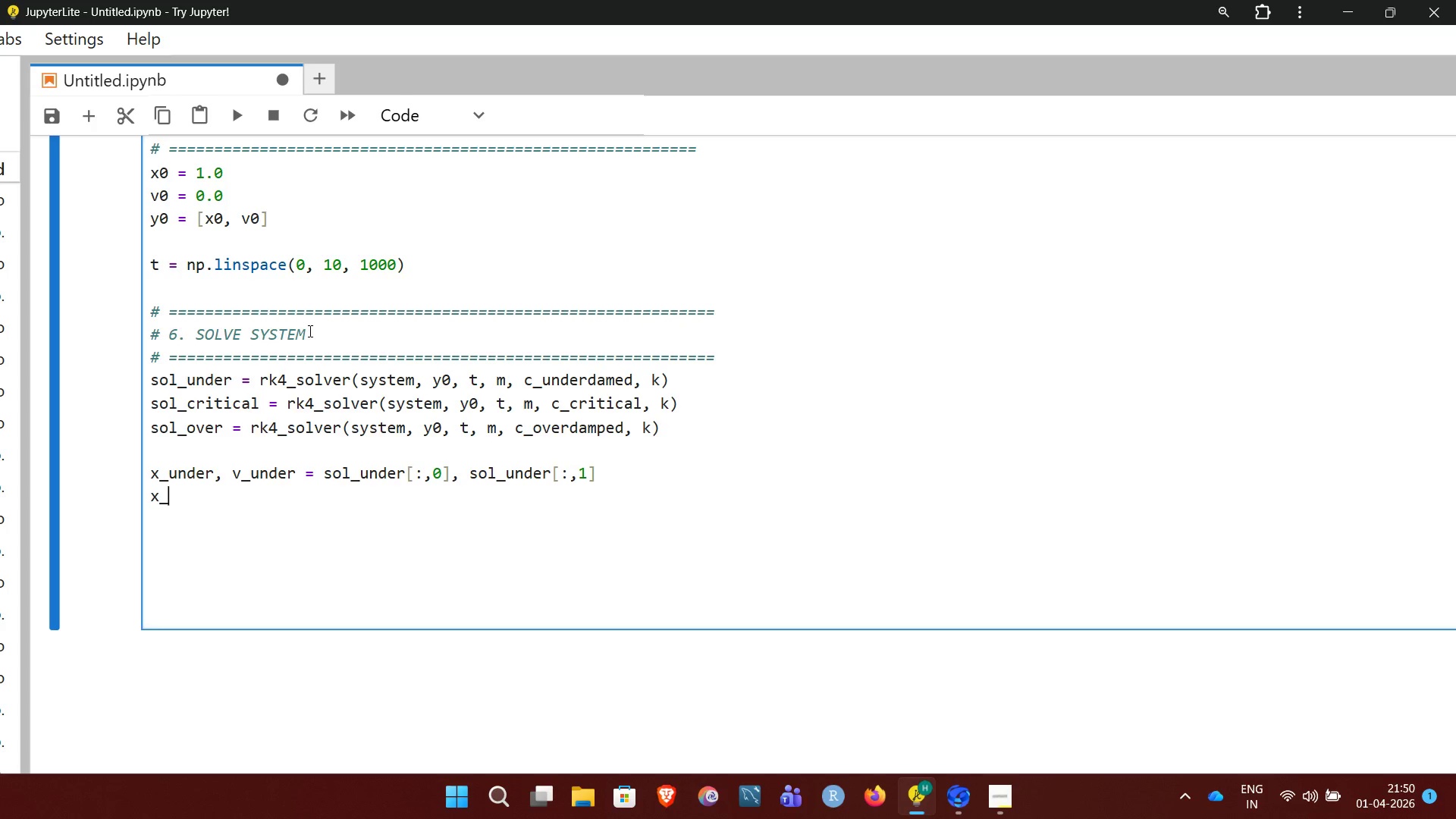 
type(critical)
 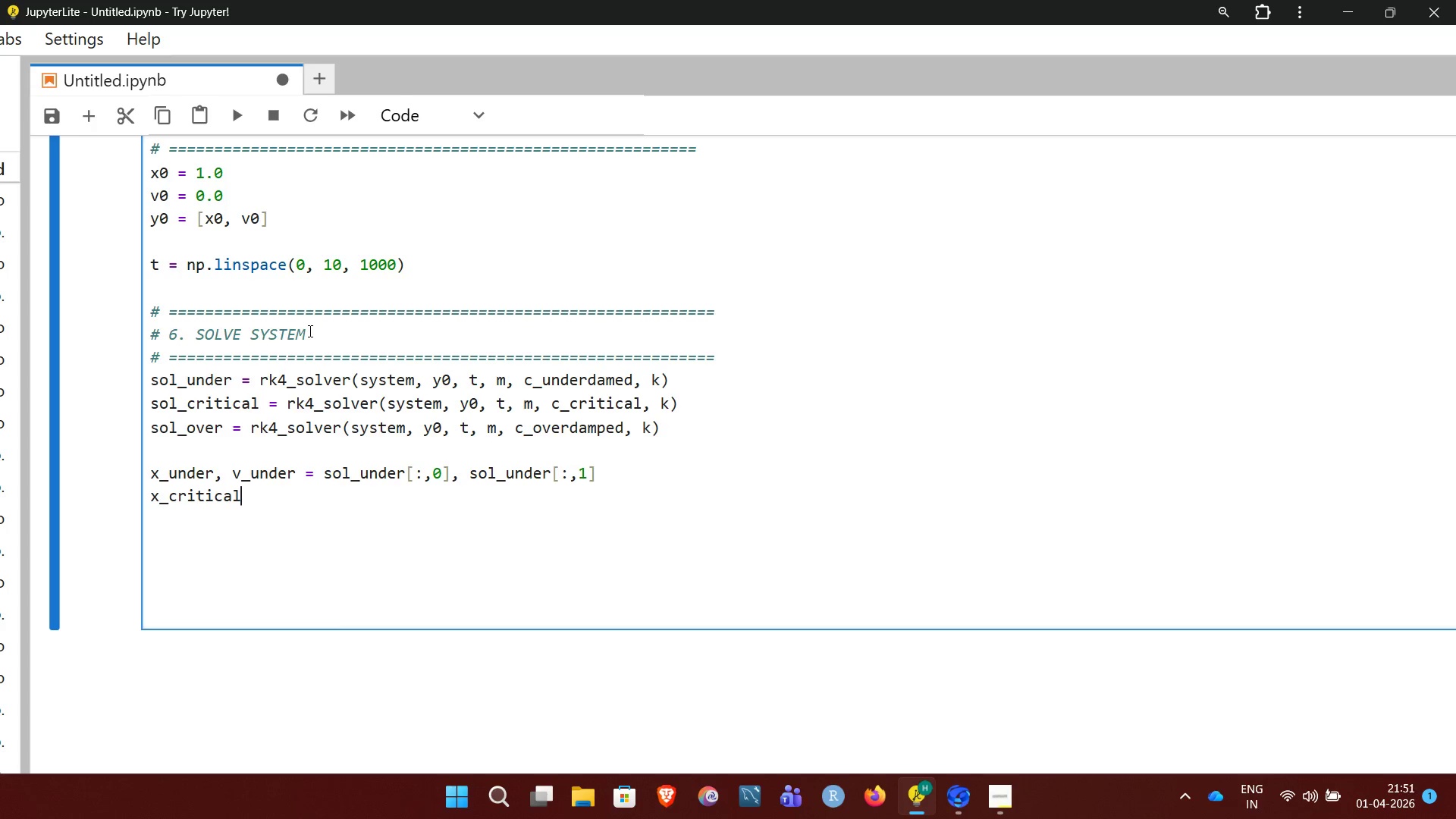 
key(Comma)
 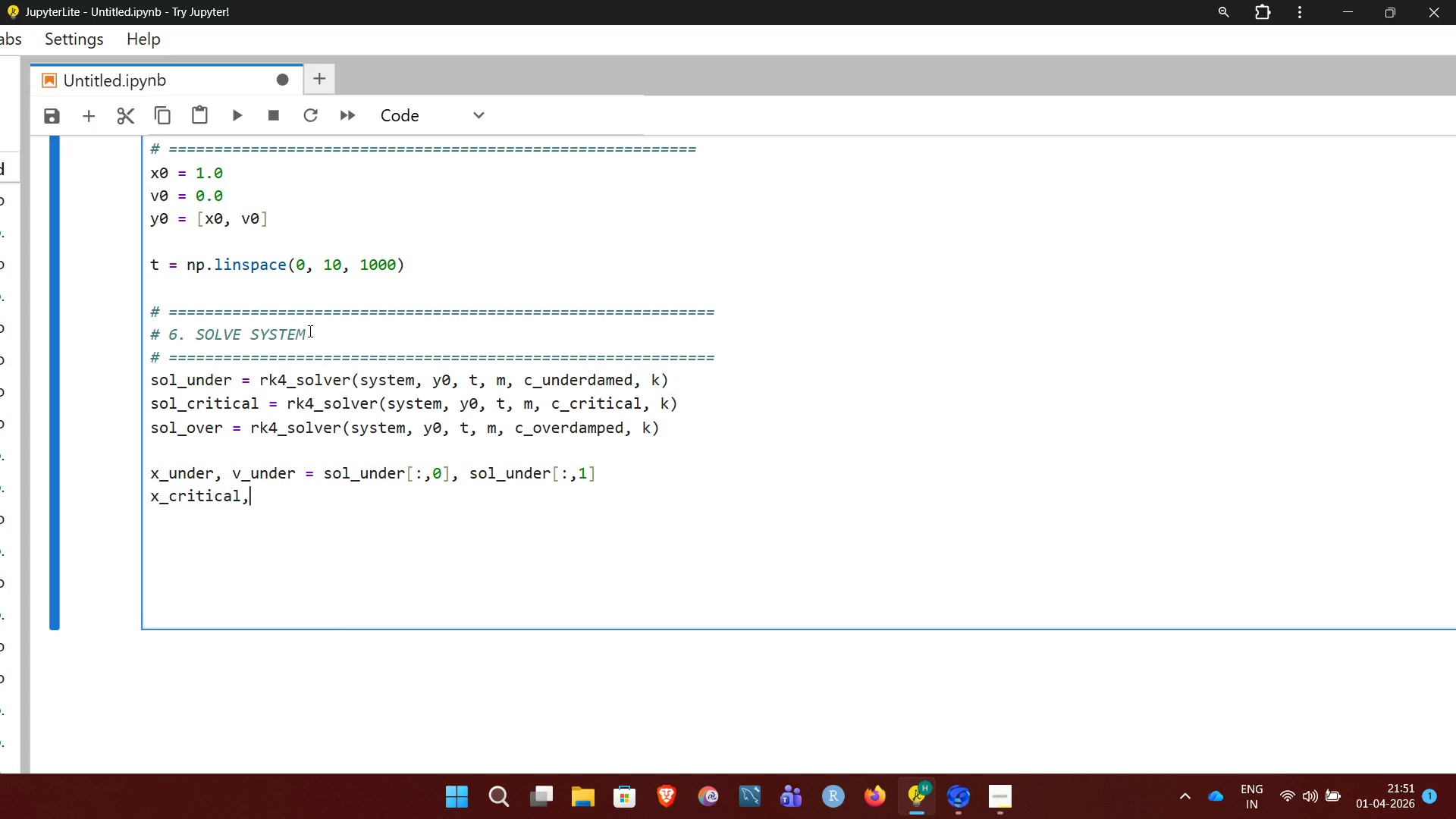 
key(Space)
 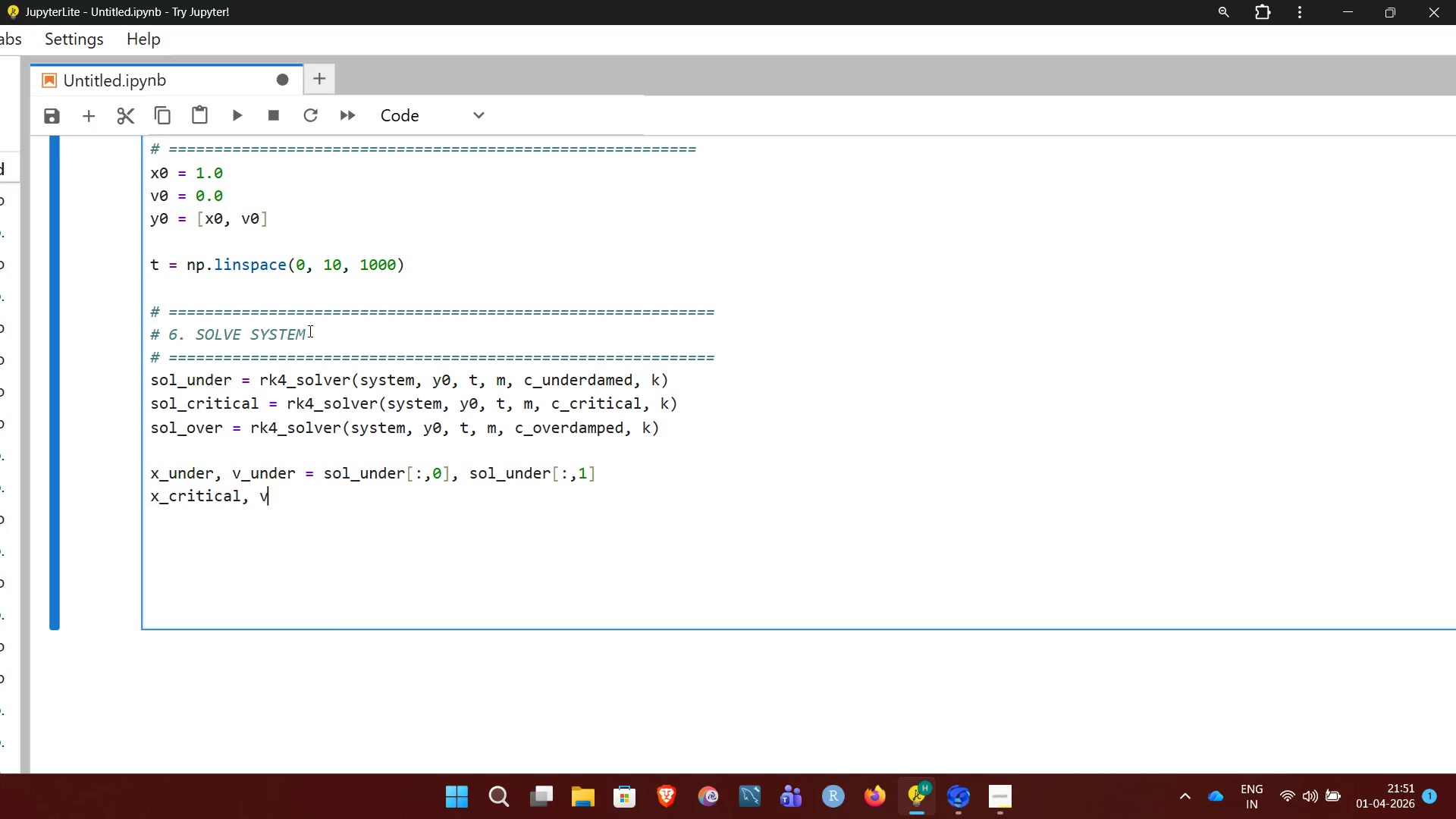 
key(V)
 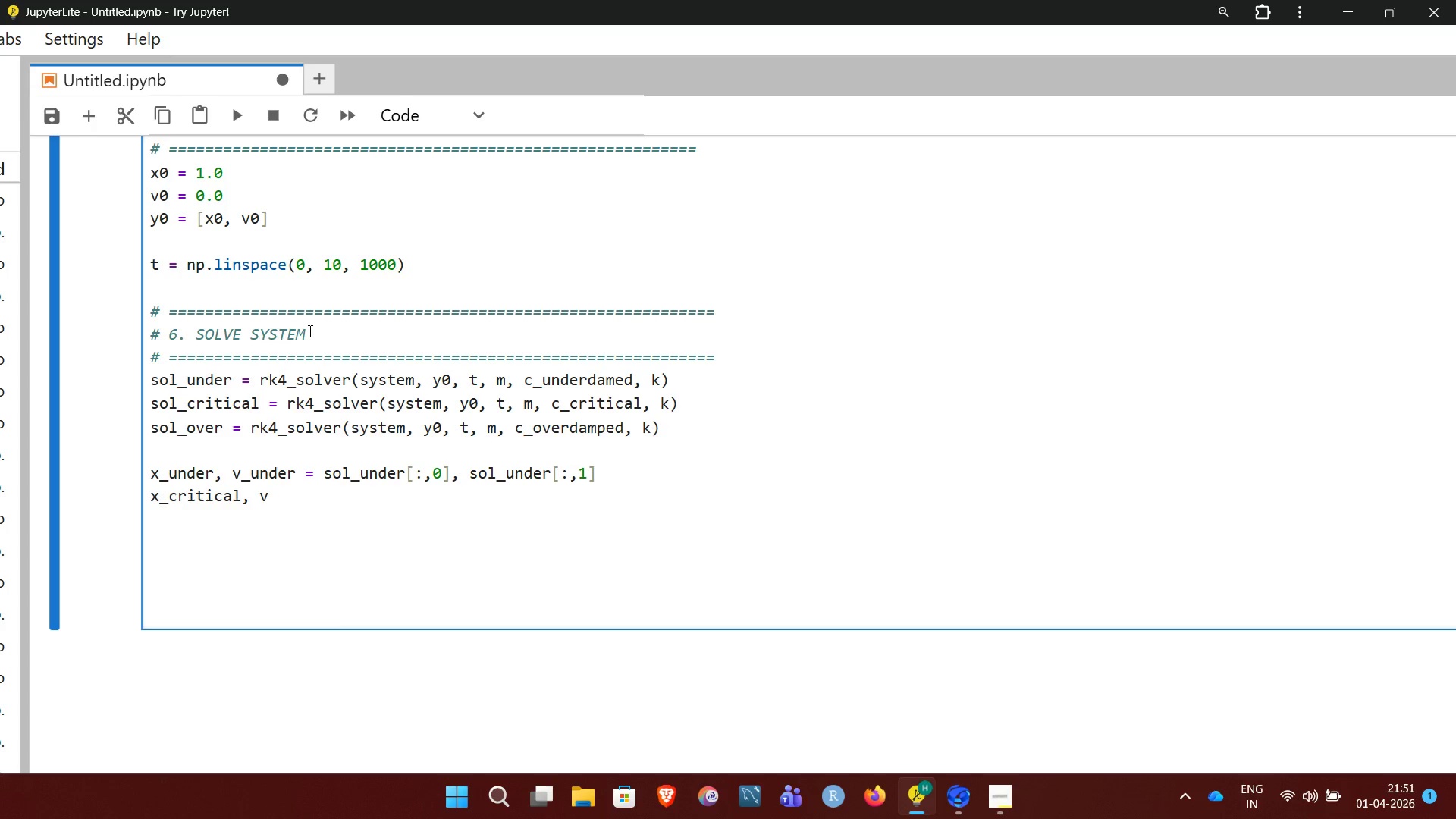 
key(Shift+Minus)
 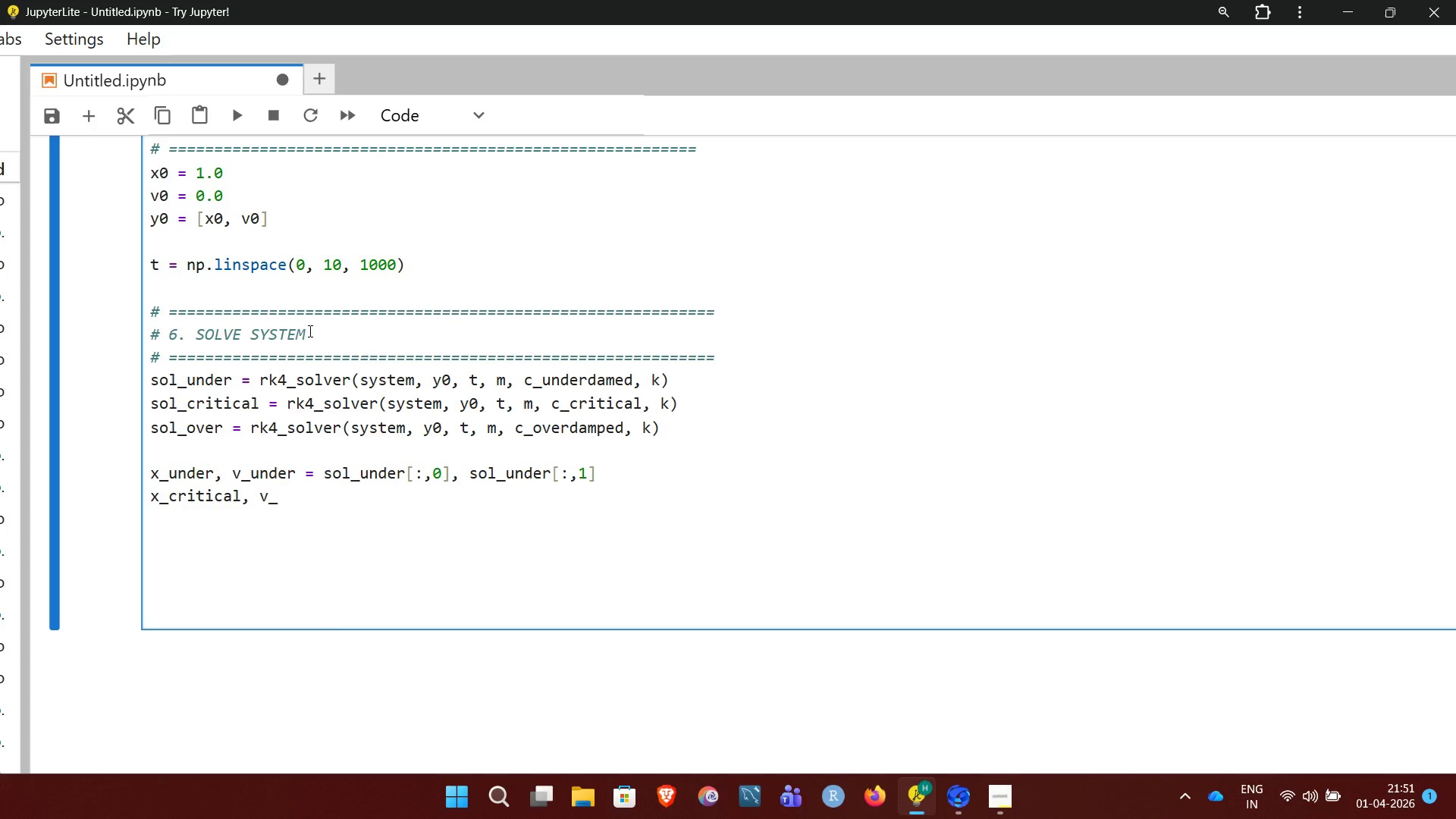 
wait(7.55)
 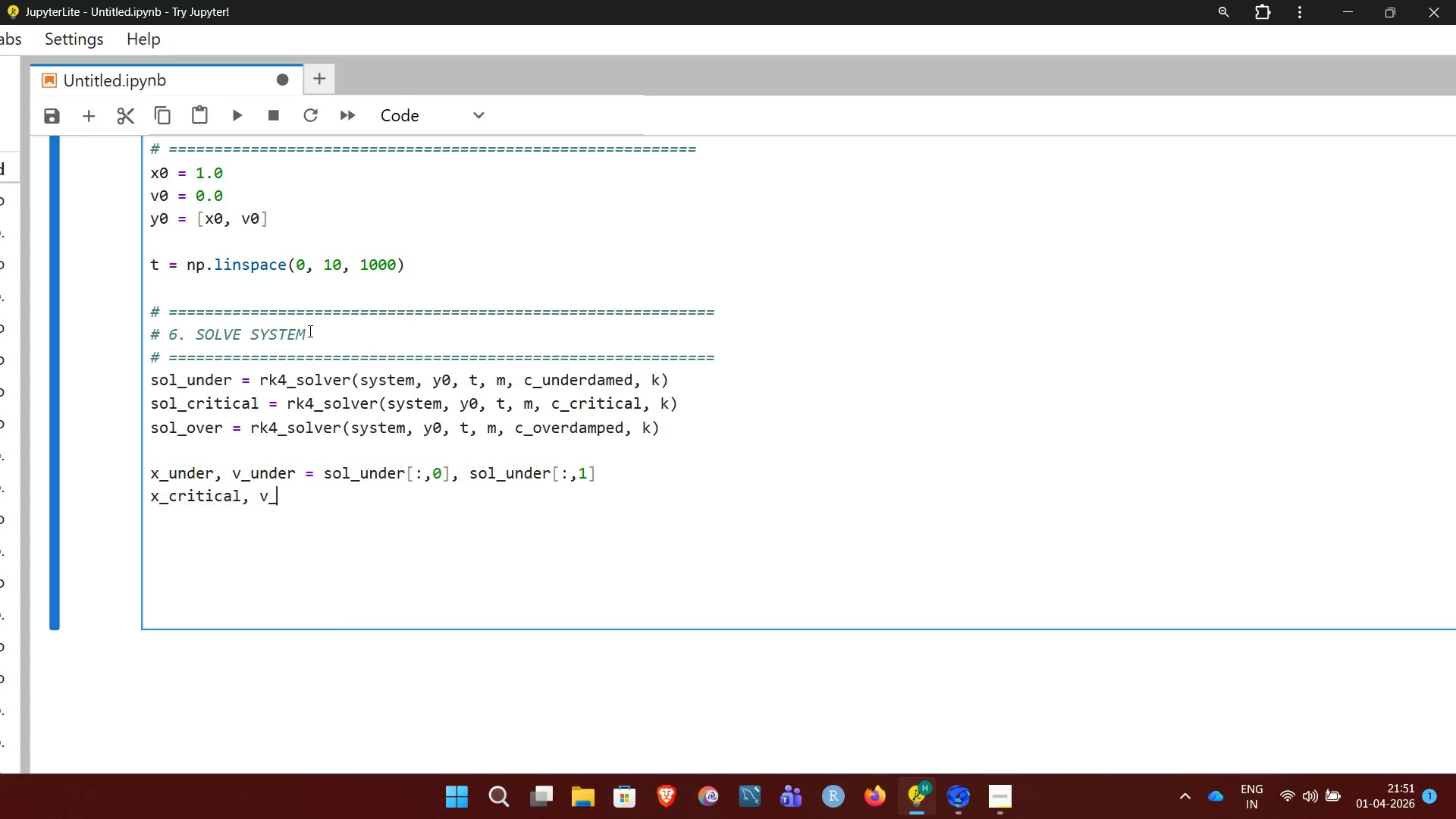 
type(crit)
 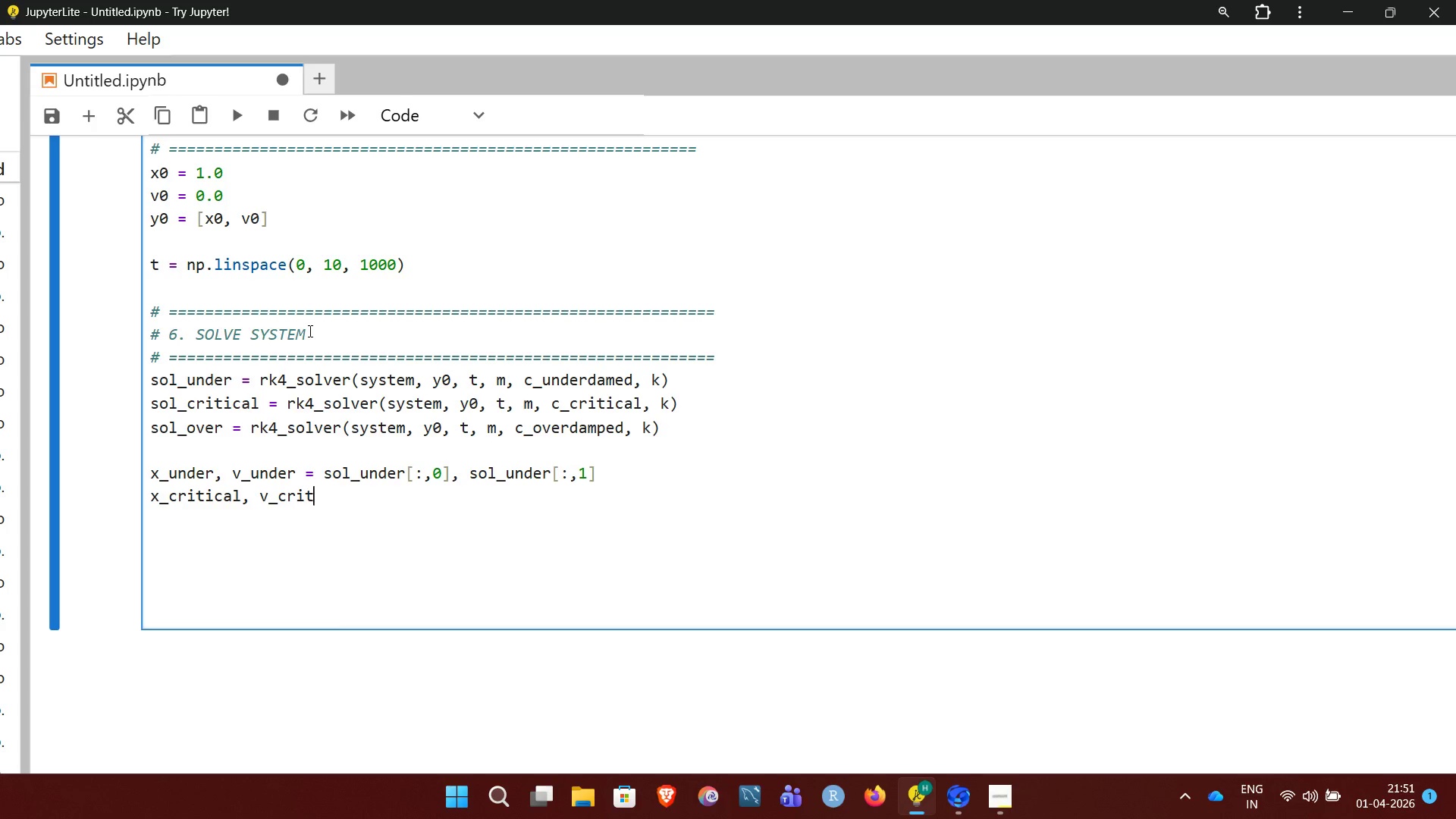 
type(ical)
 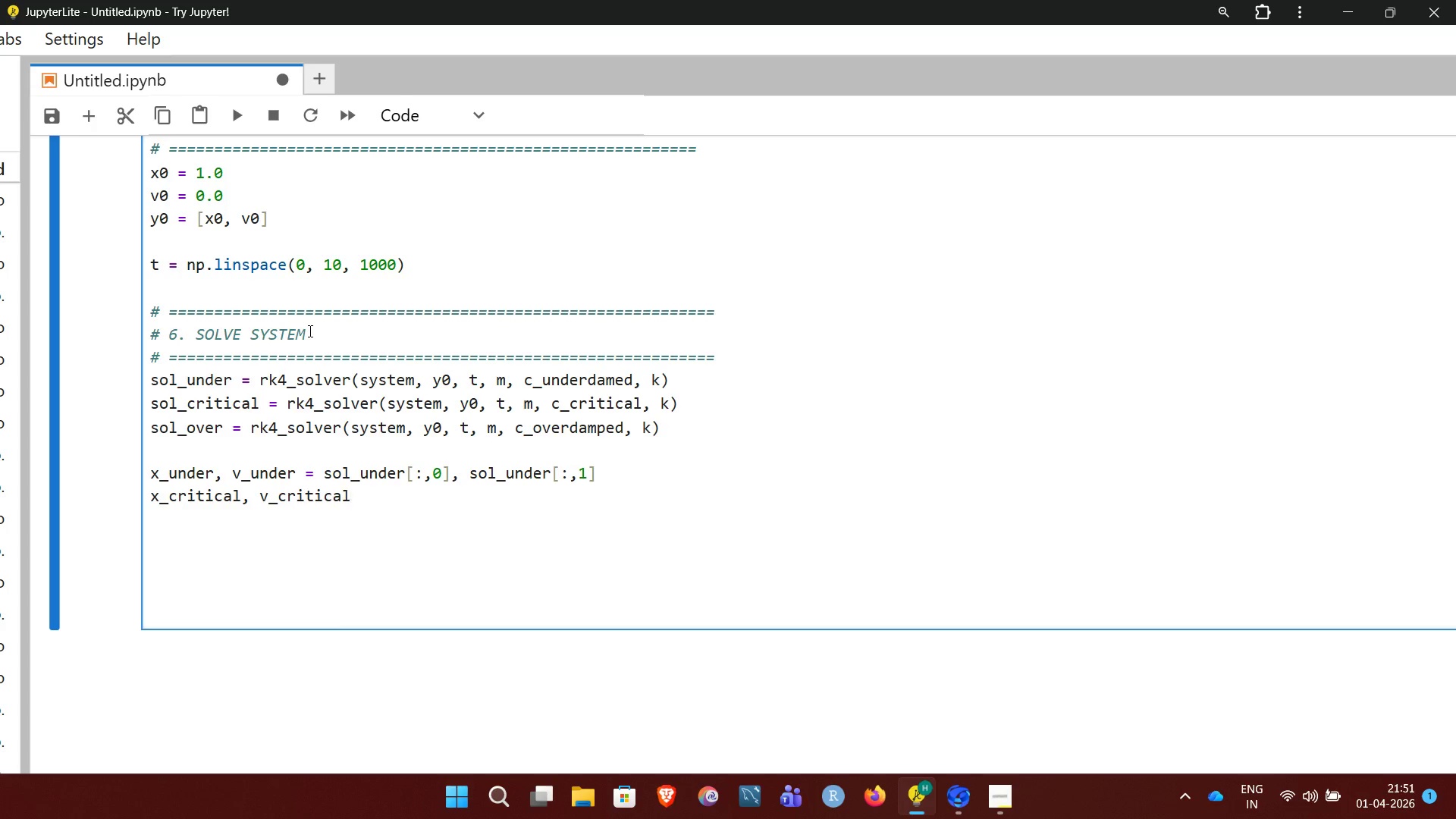 
type( = sol_)
 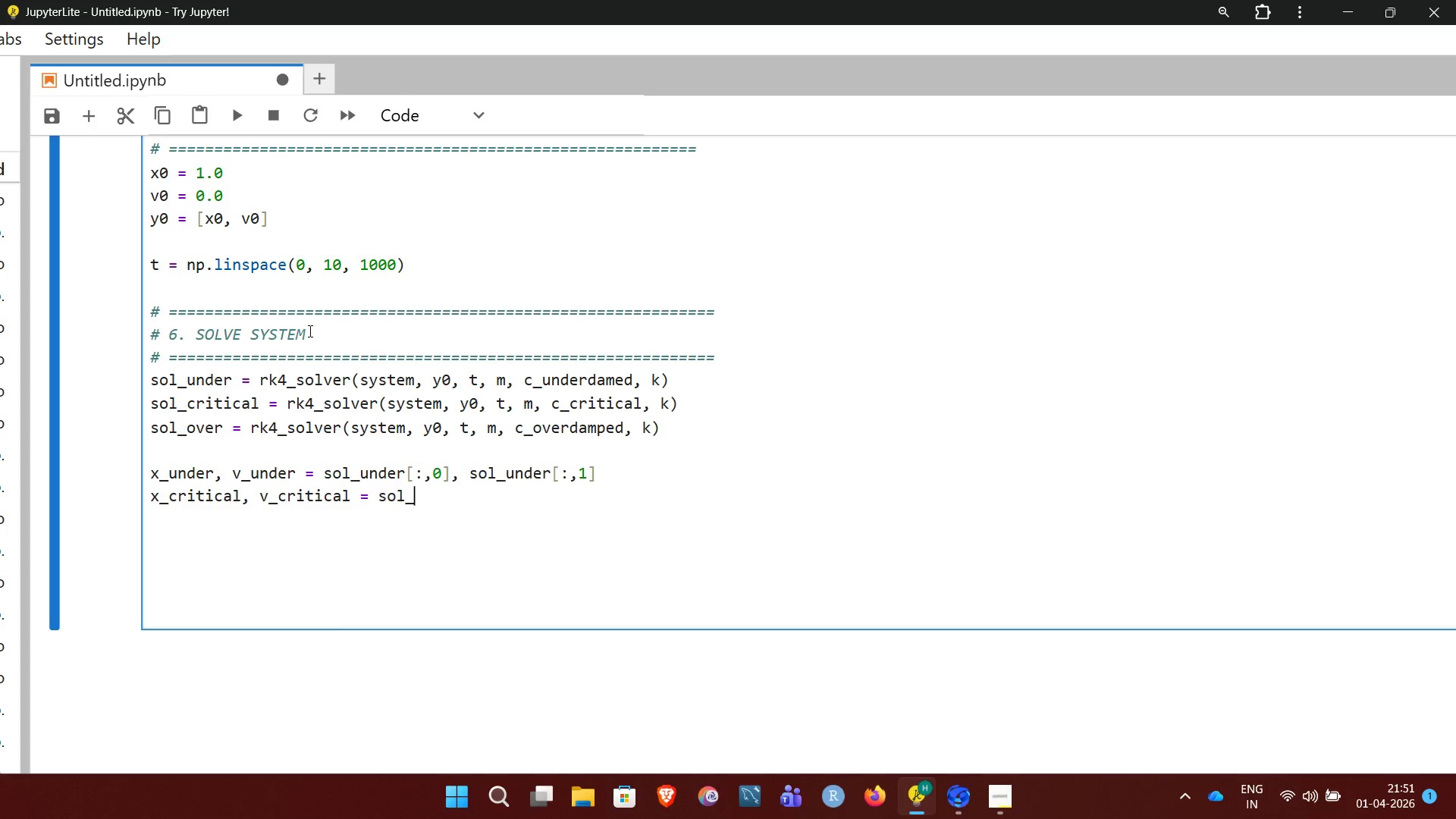 
type(v)
key(Backspace)
type(critical[:,)
 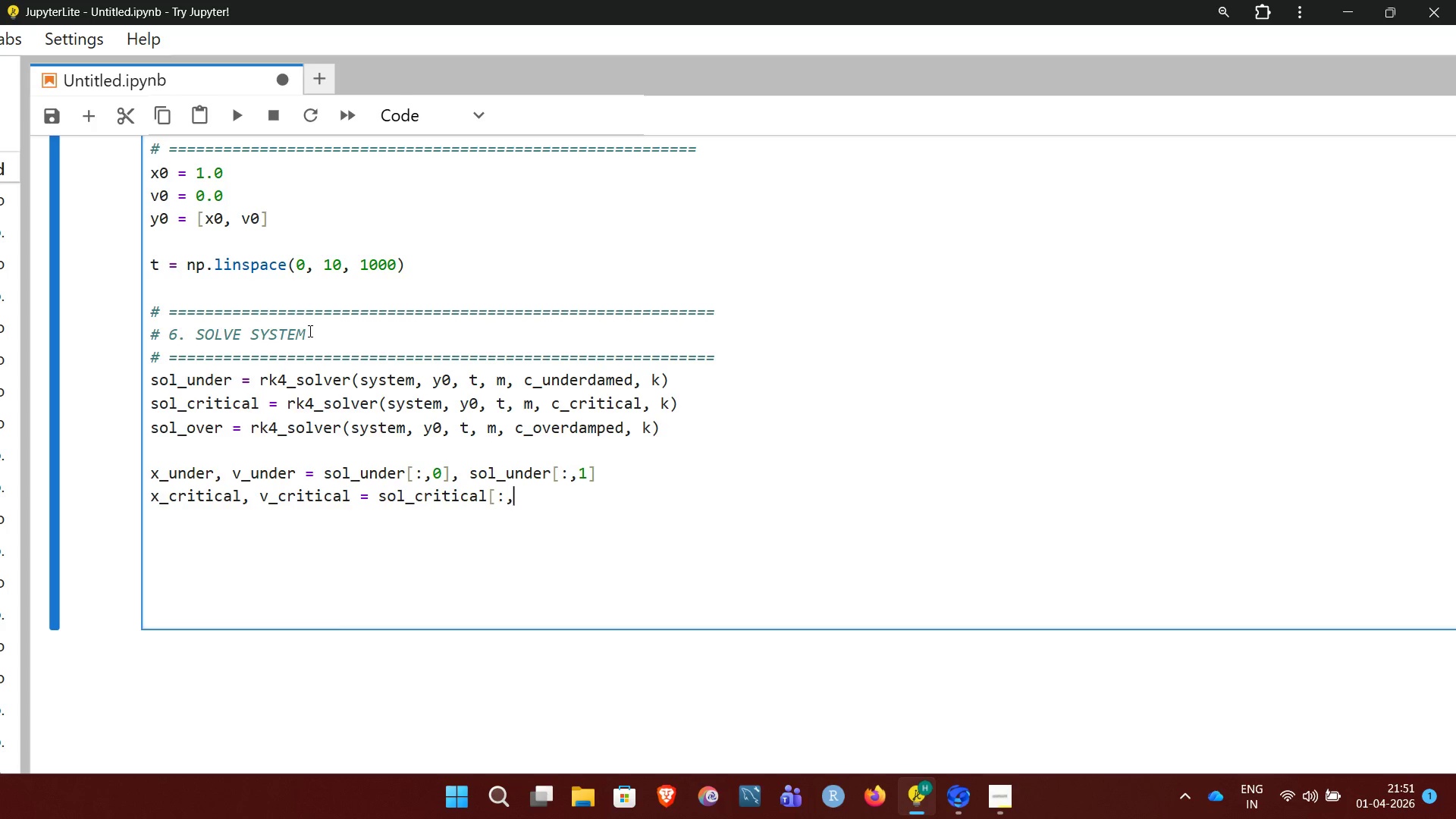 
type(0], sol_criticak)
 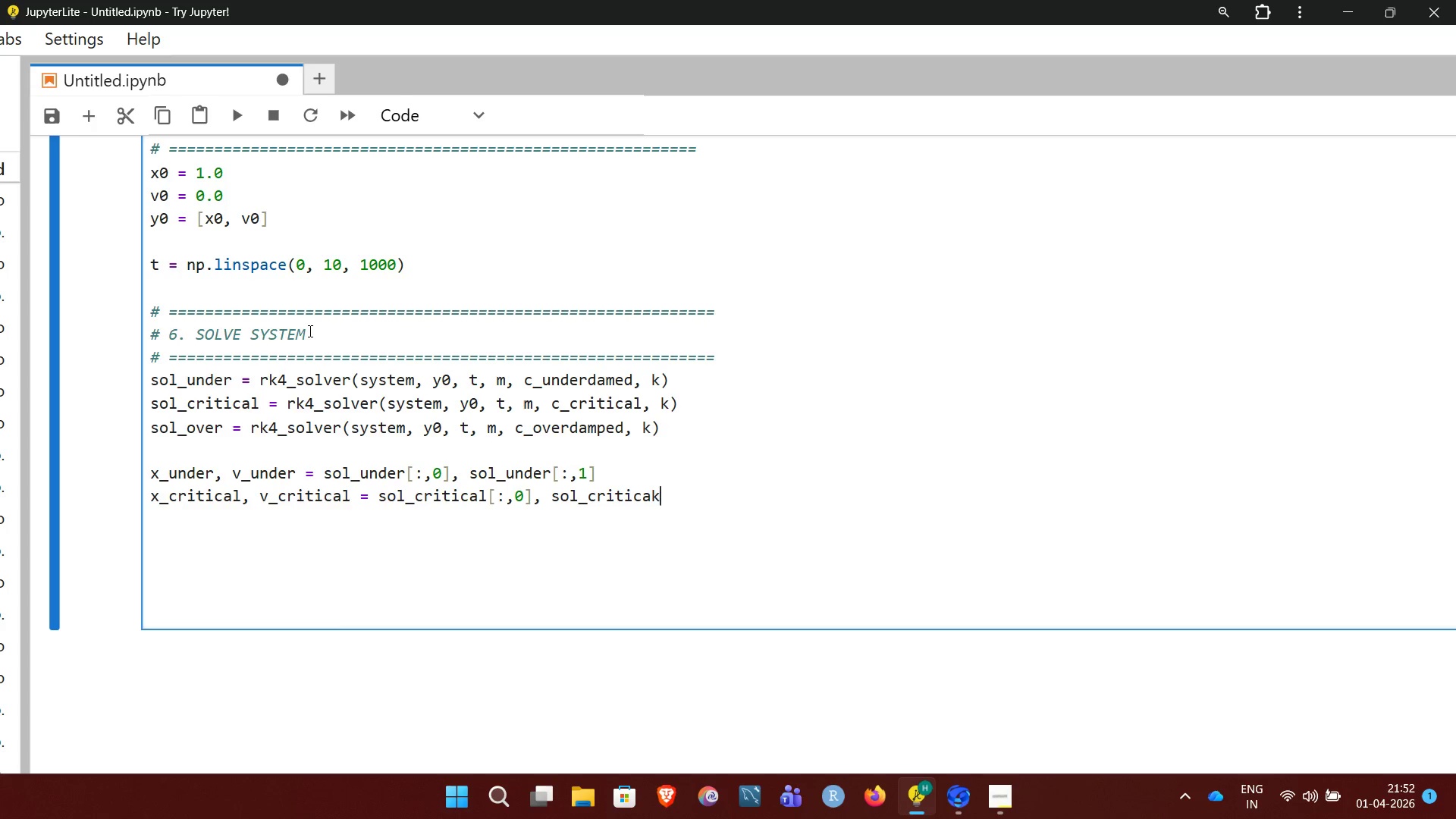 
key(Backspace)
 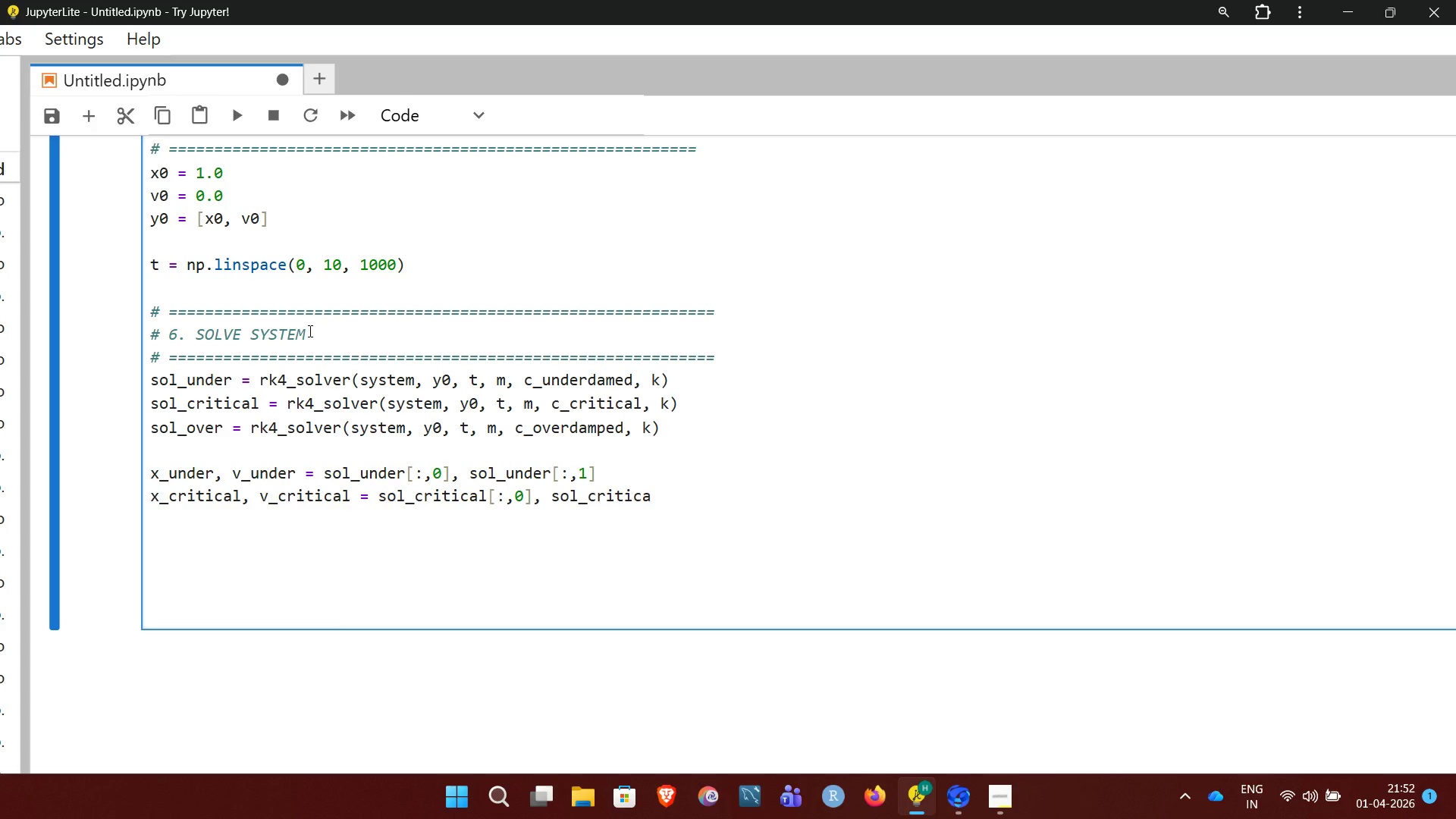 
key(L)
 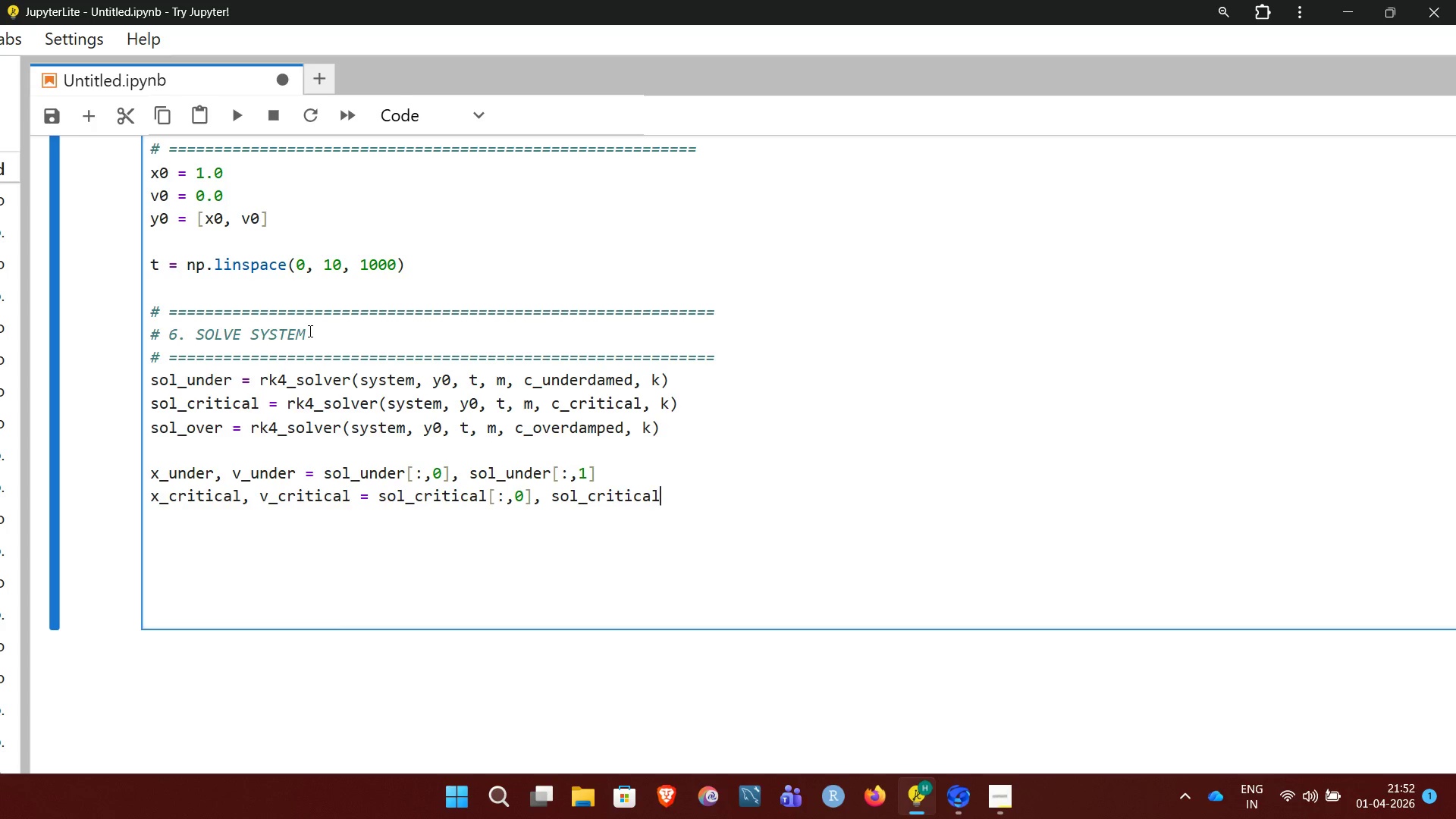 
key(BracketLeft)
 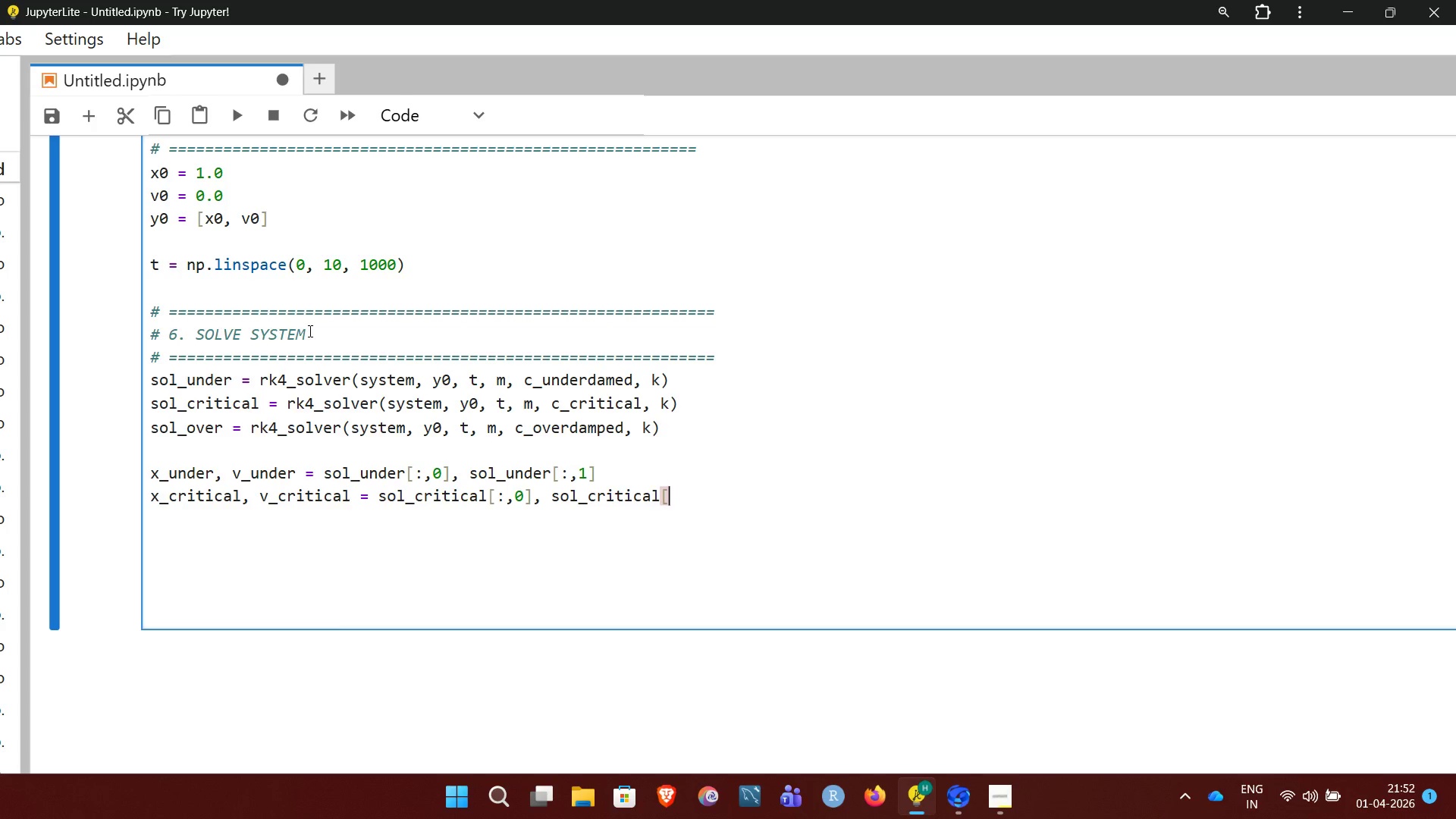 
key(Shift+Semicolon)
 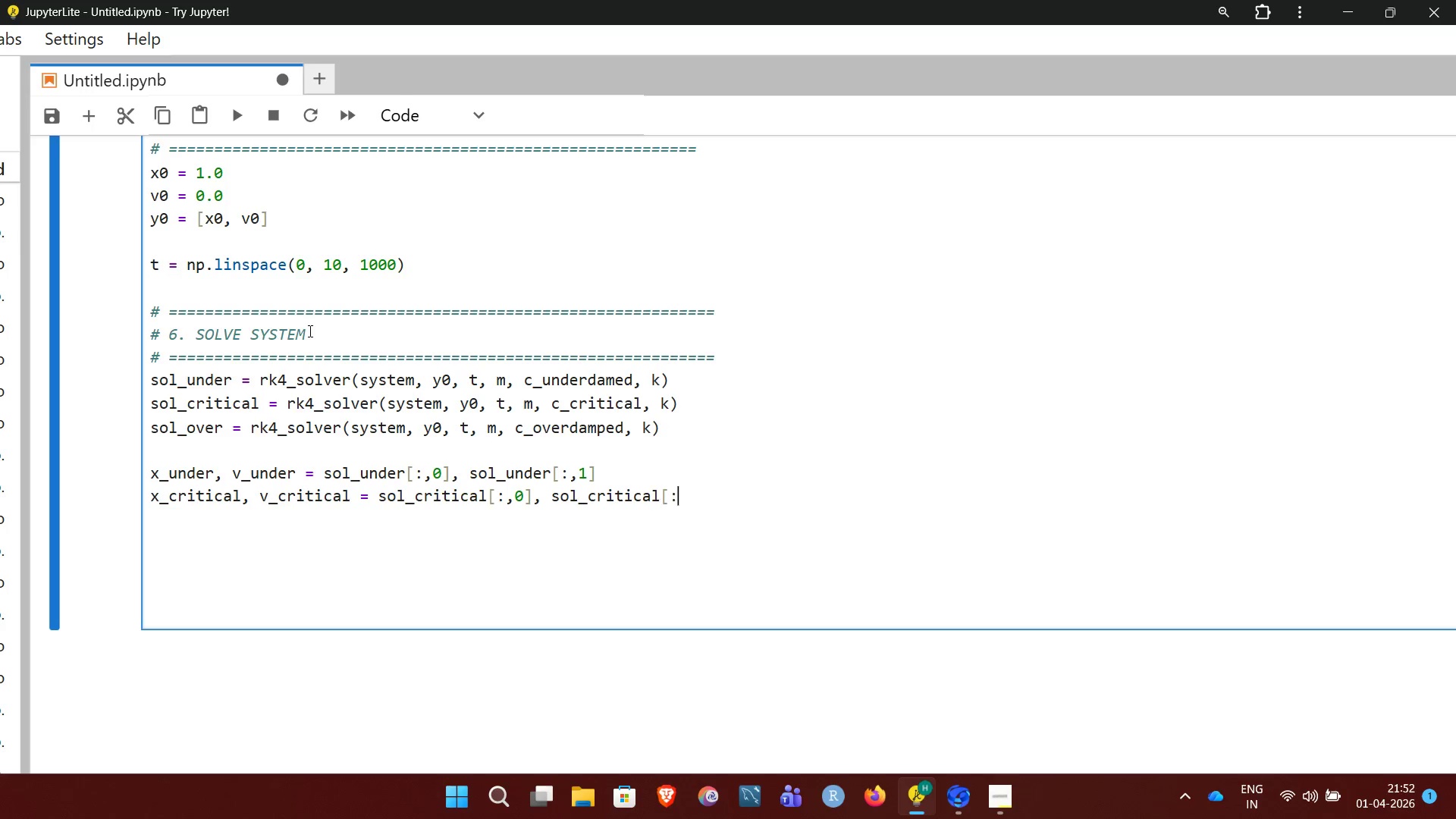 
key(Comma)
 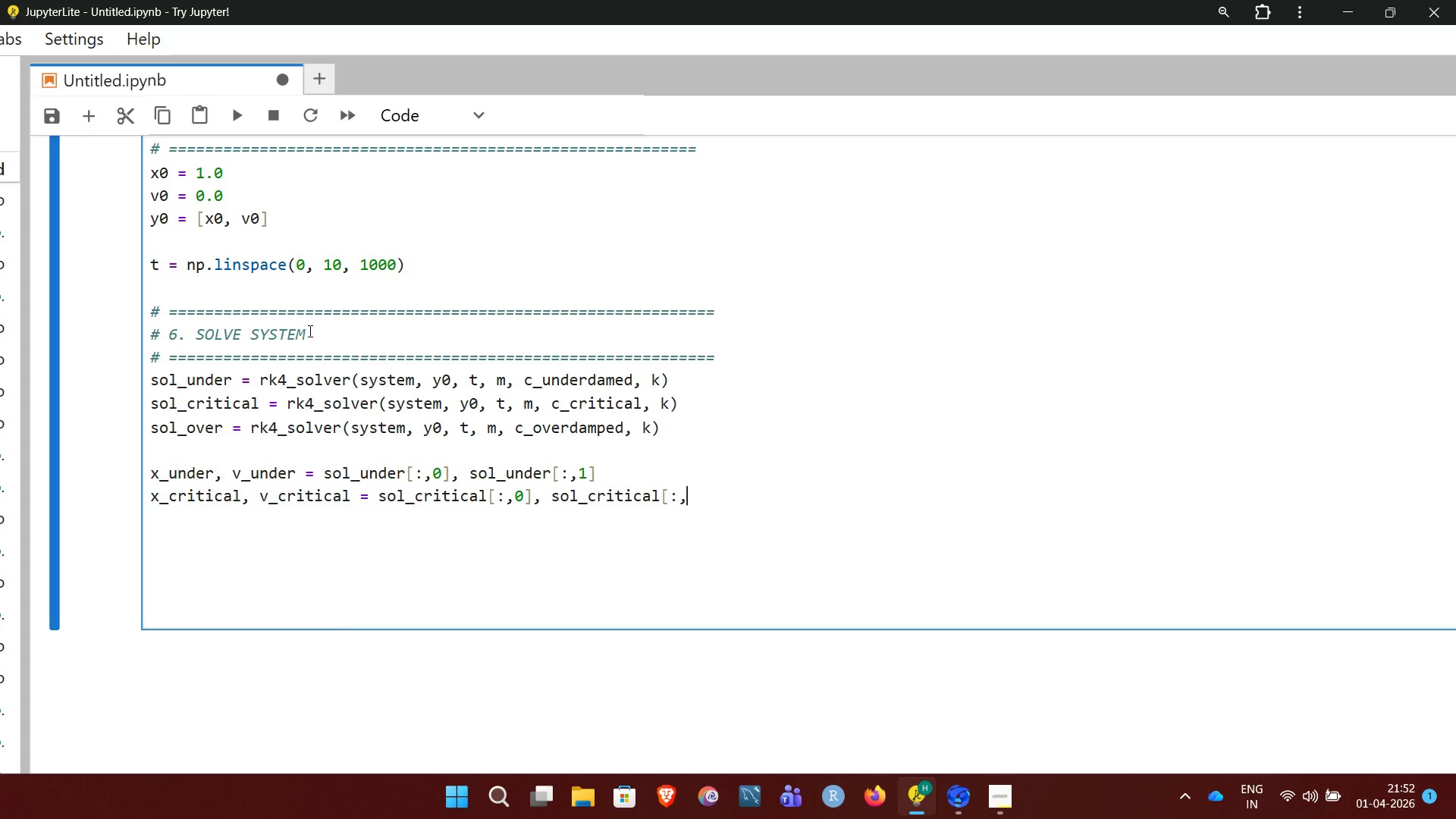 
key(1)
 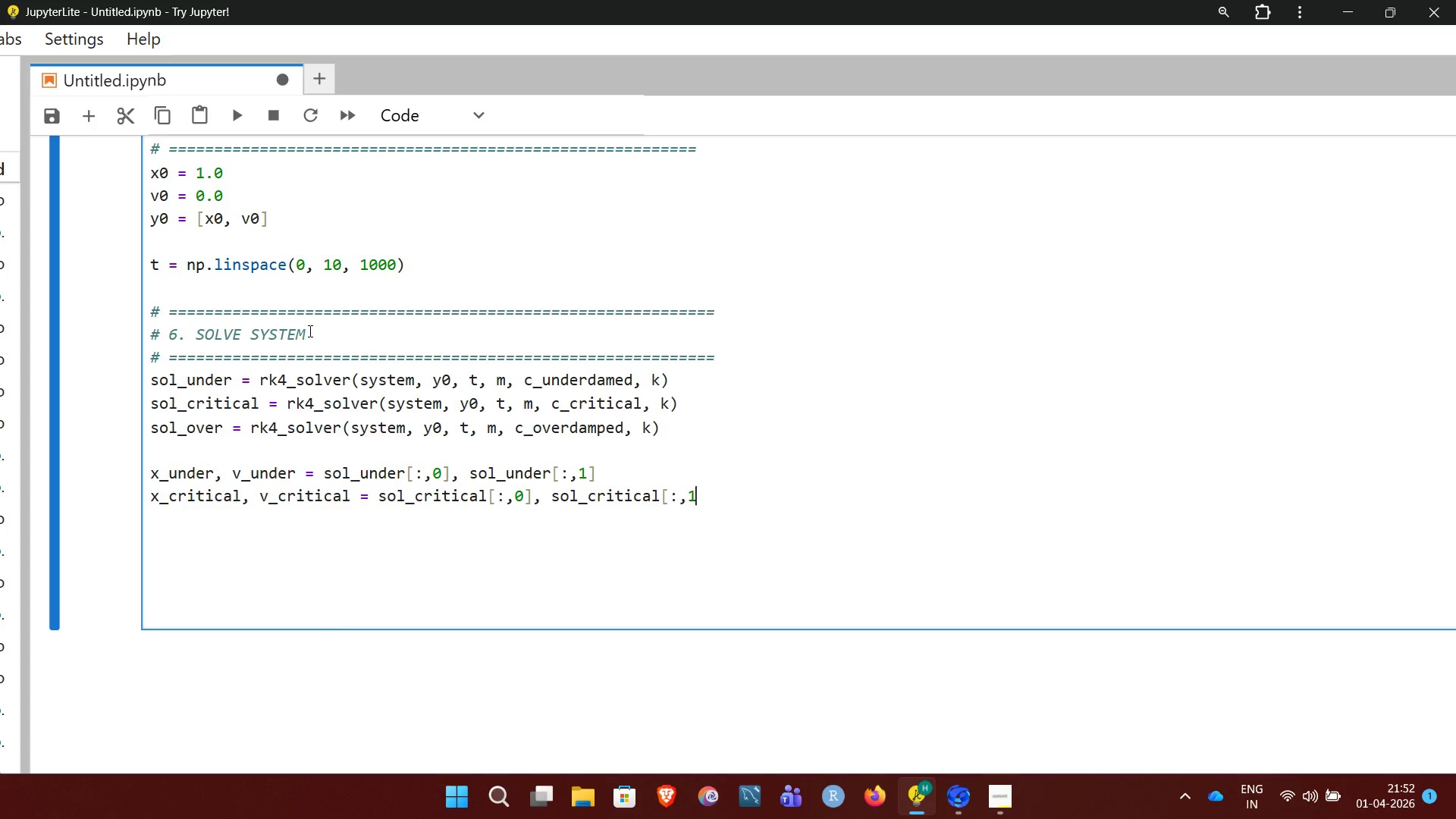 
key(BracketRight)
 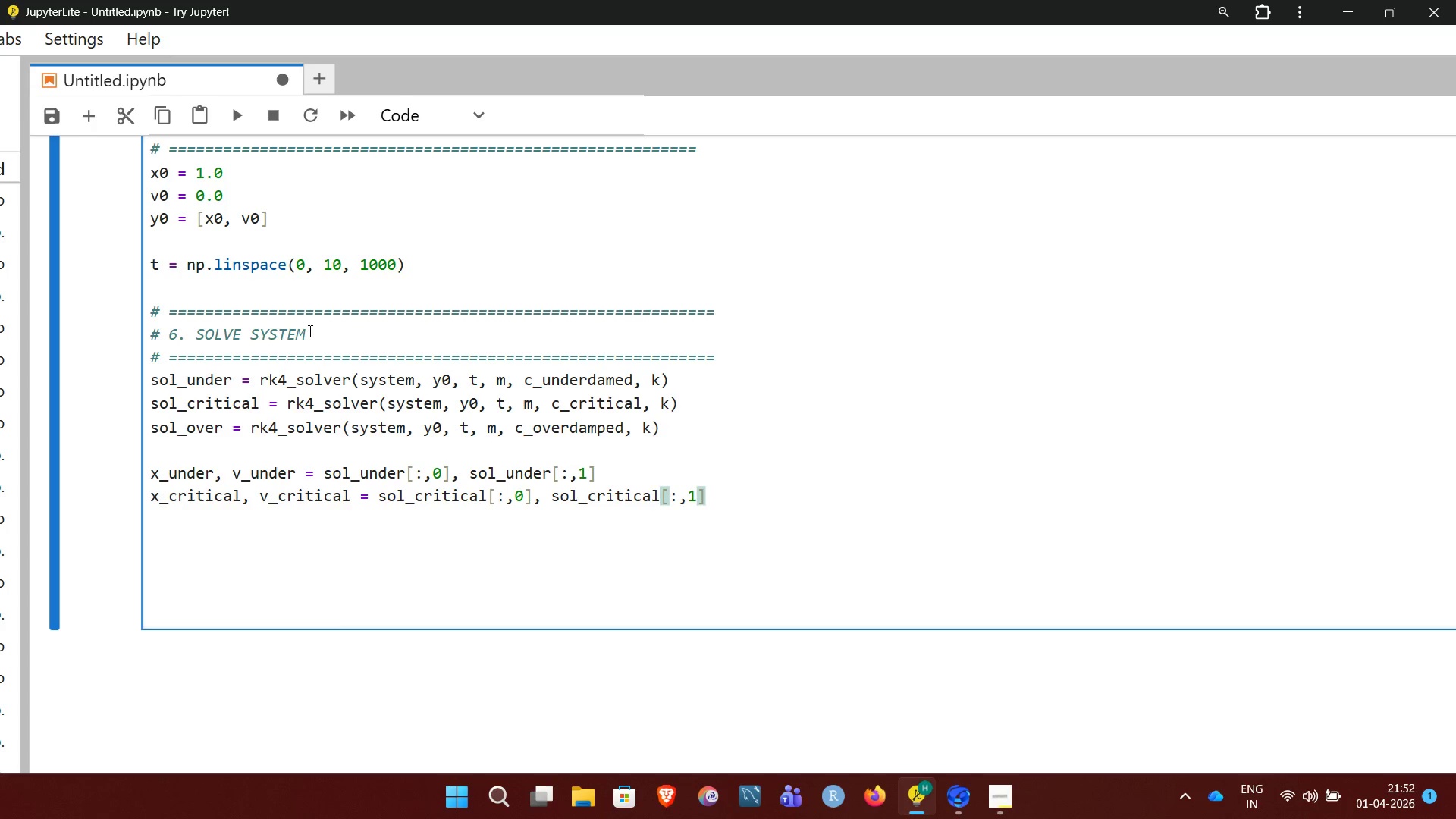 
key(NumpadEnter)
 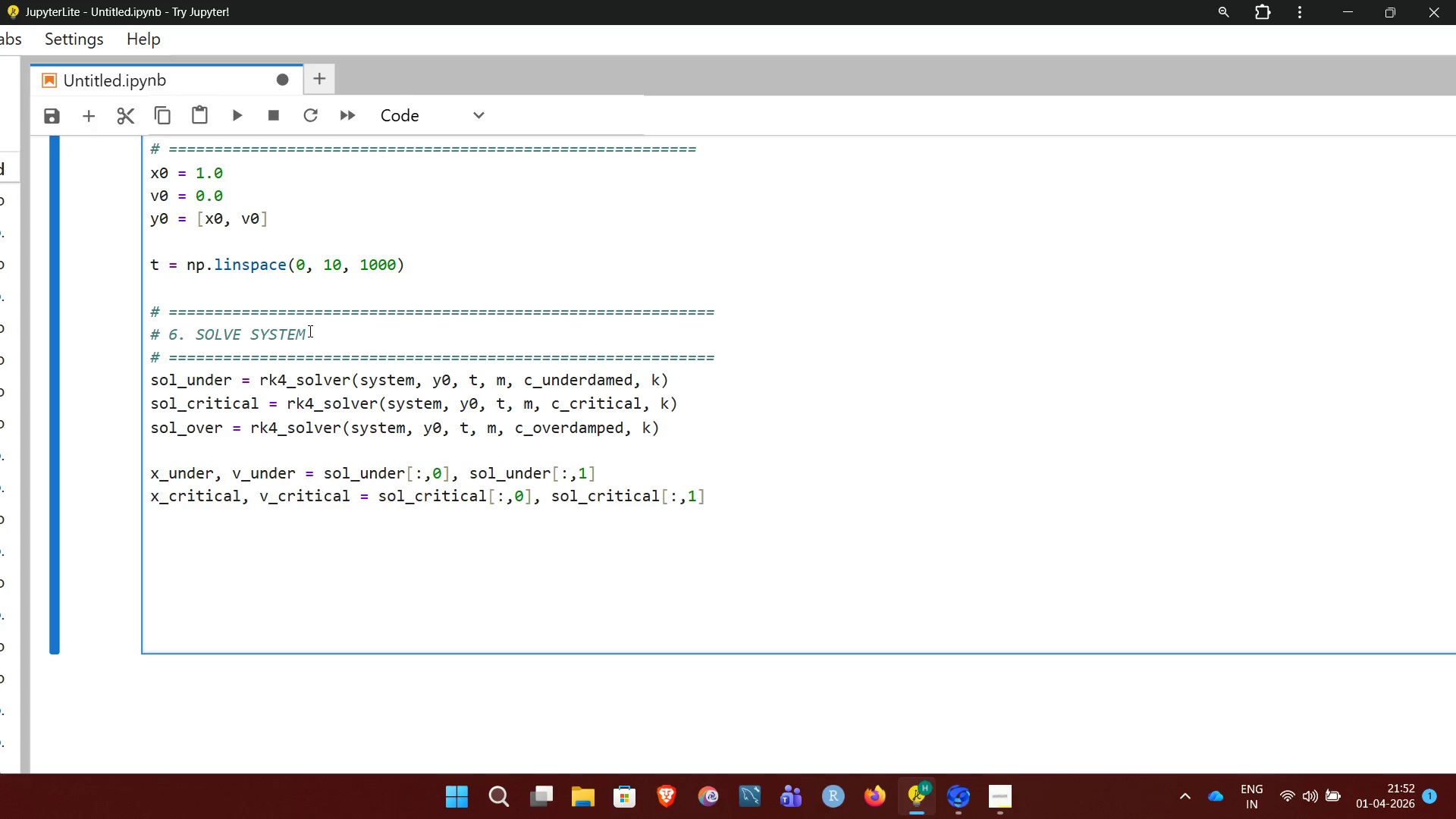 
key(X)
 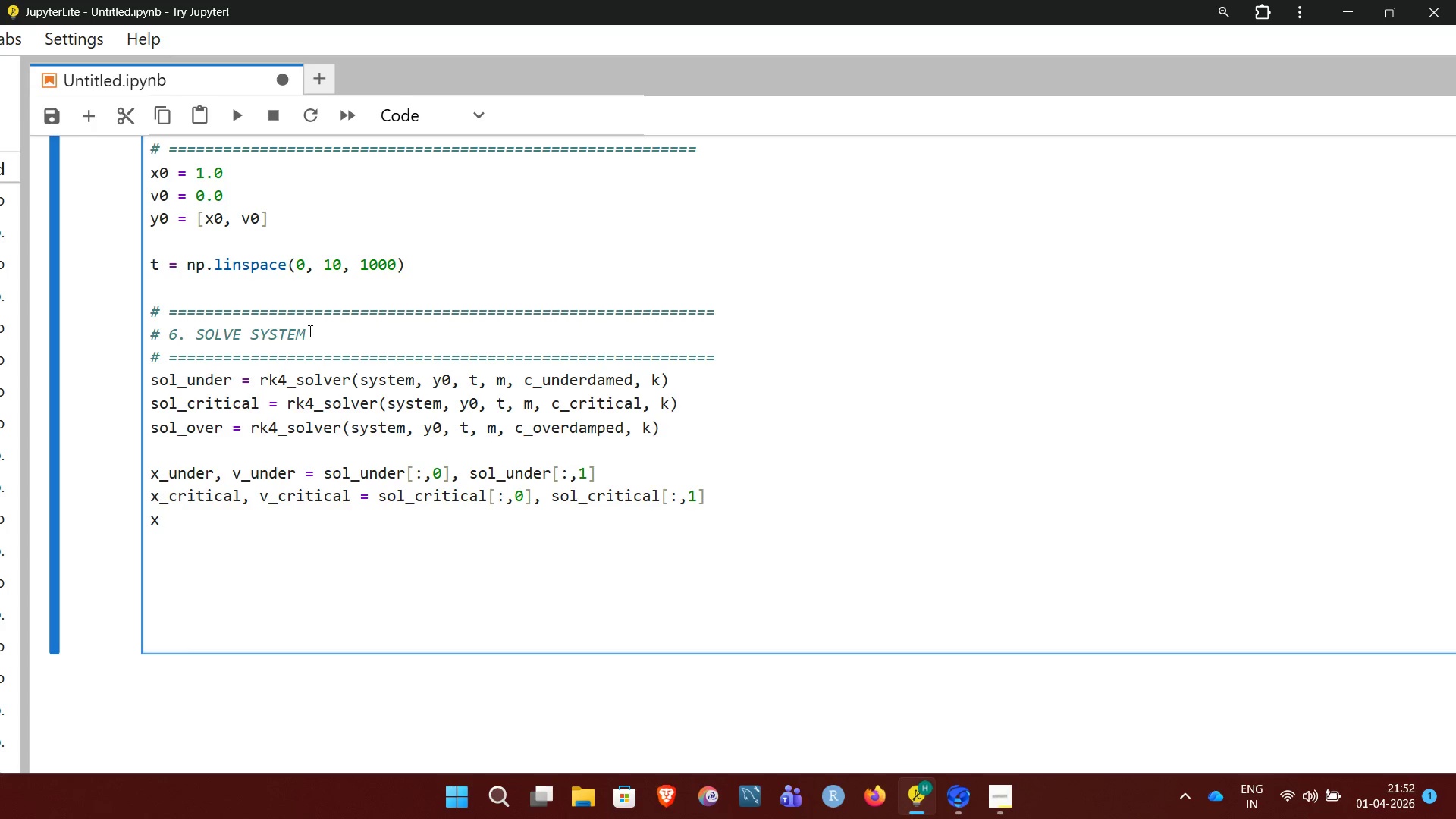 
key(Shift+Minus)
 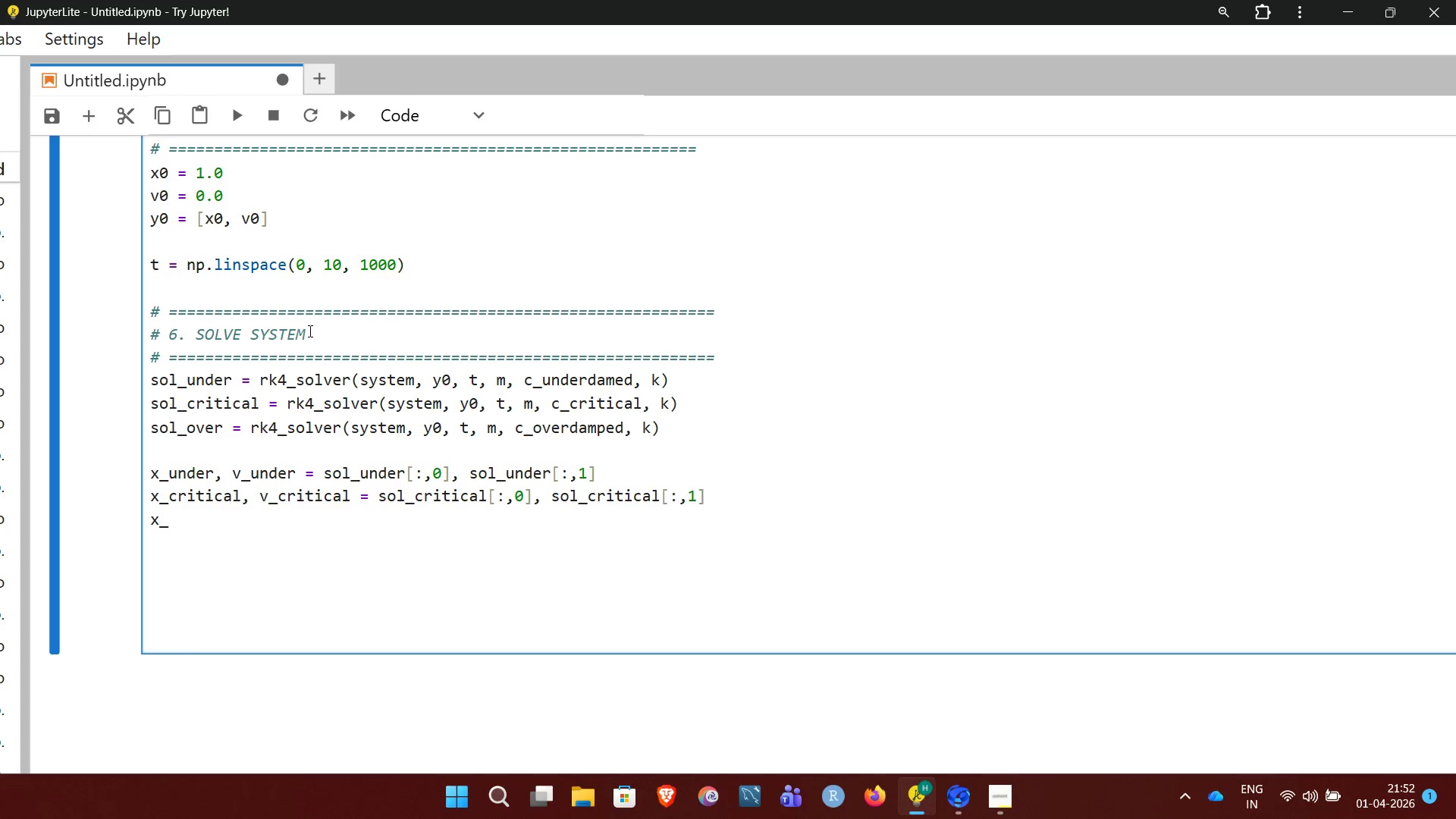 
type(over, )
 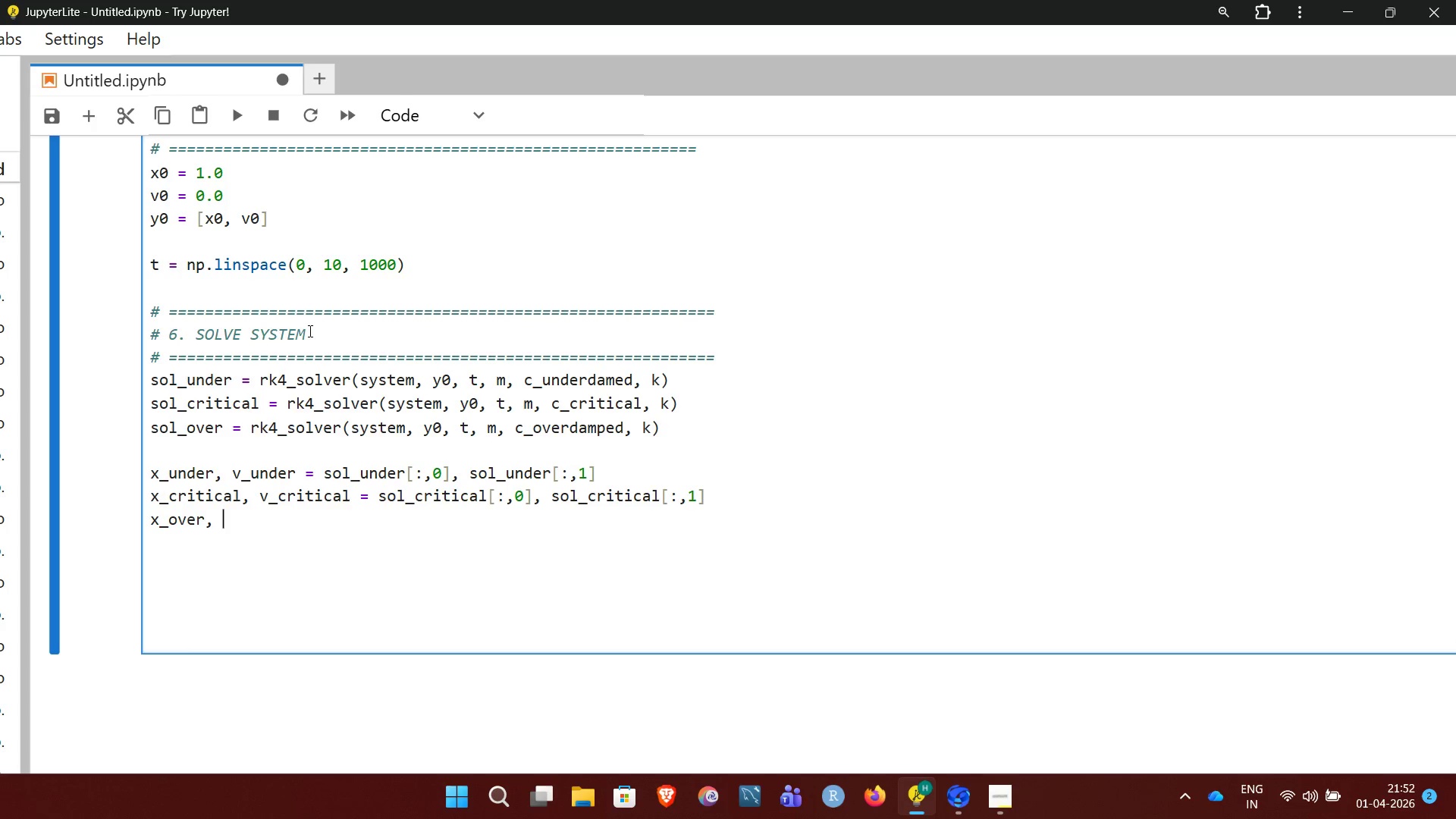 
wait(6.36)
 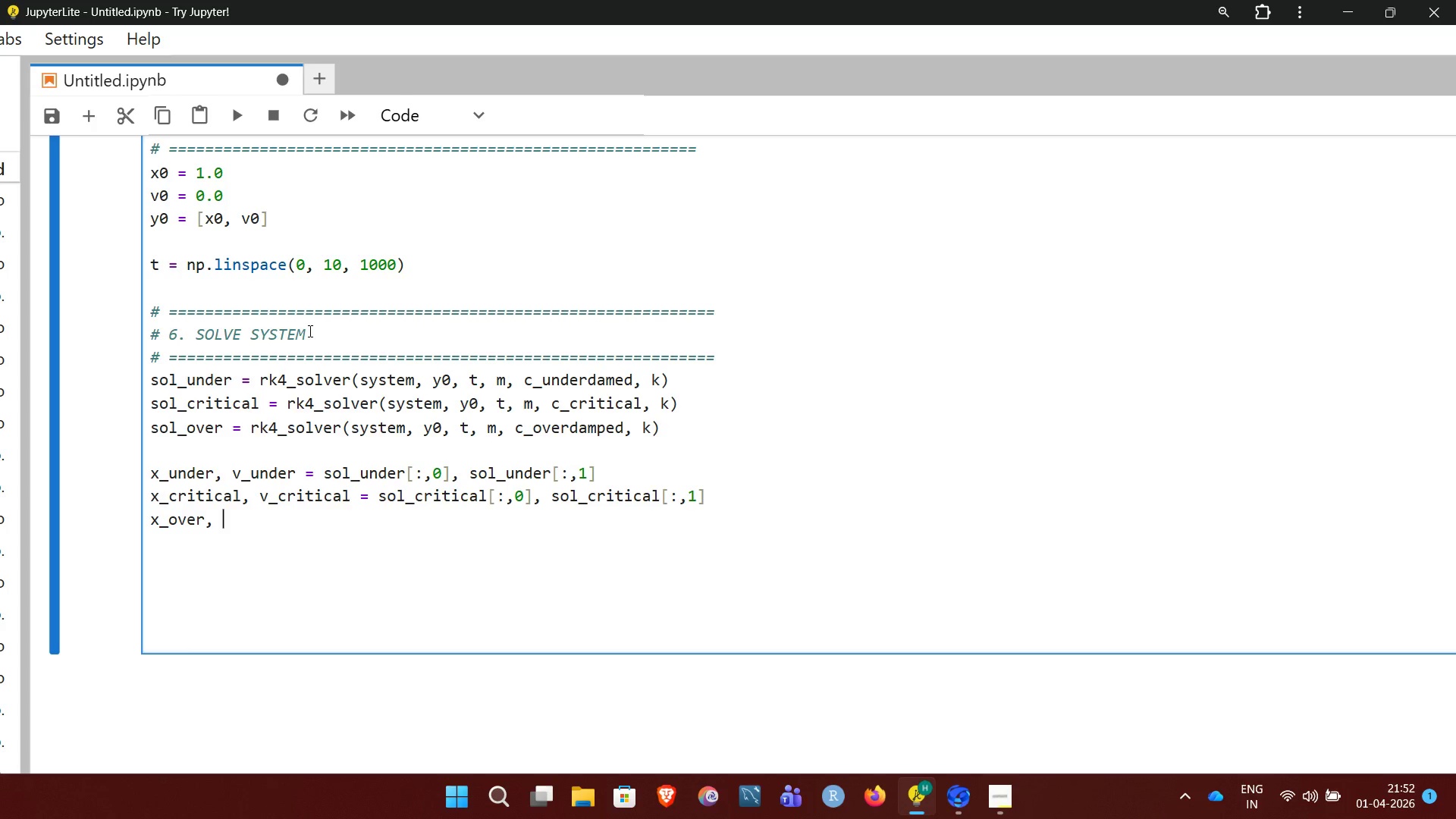 
type(v_over)
 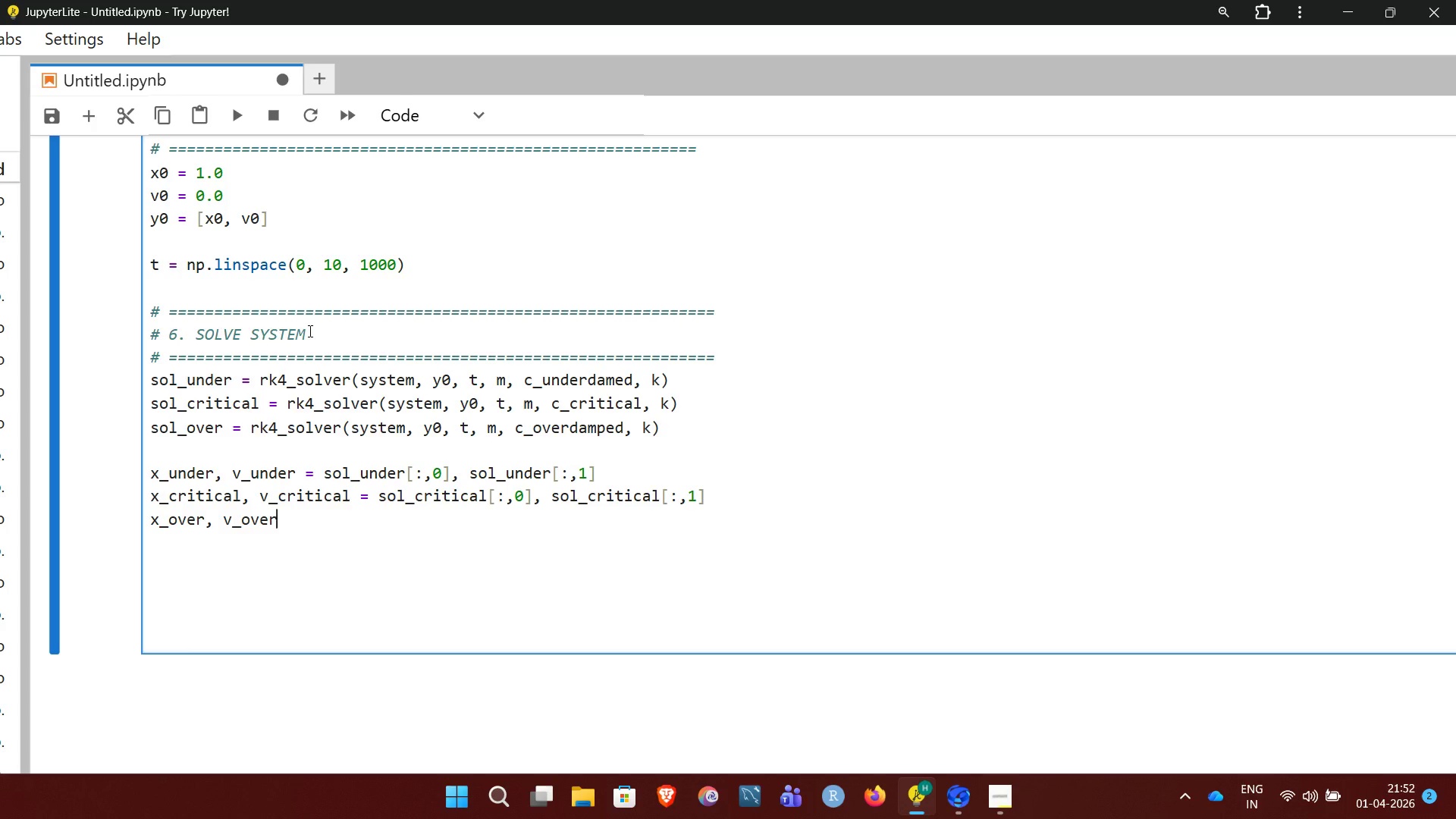 
type( = sol_over[:,0], sol_over[:,1])
 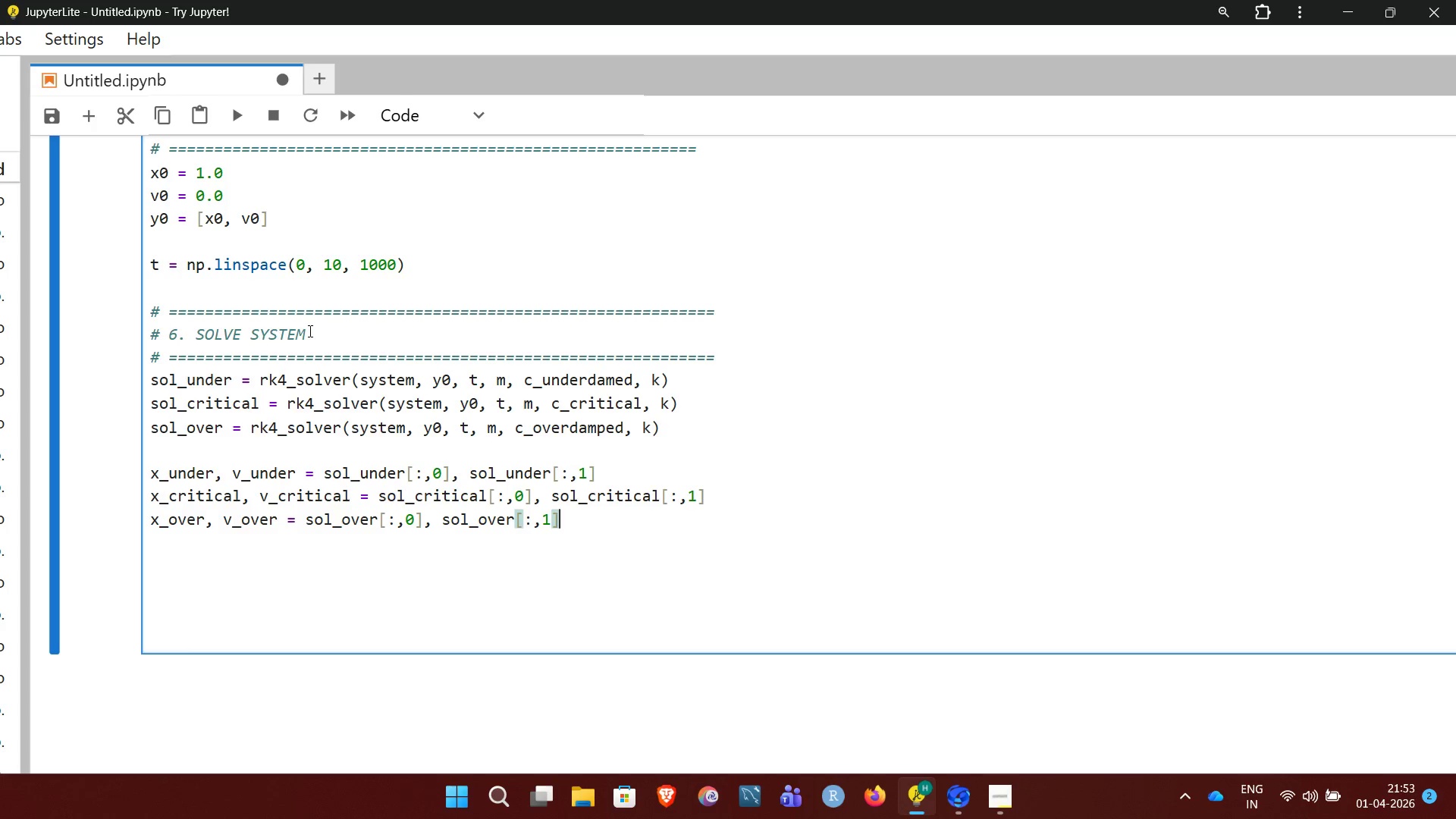 
wait(5.88)
 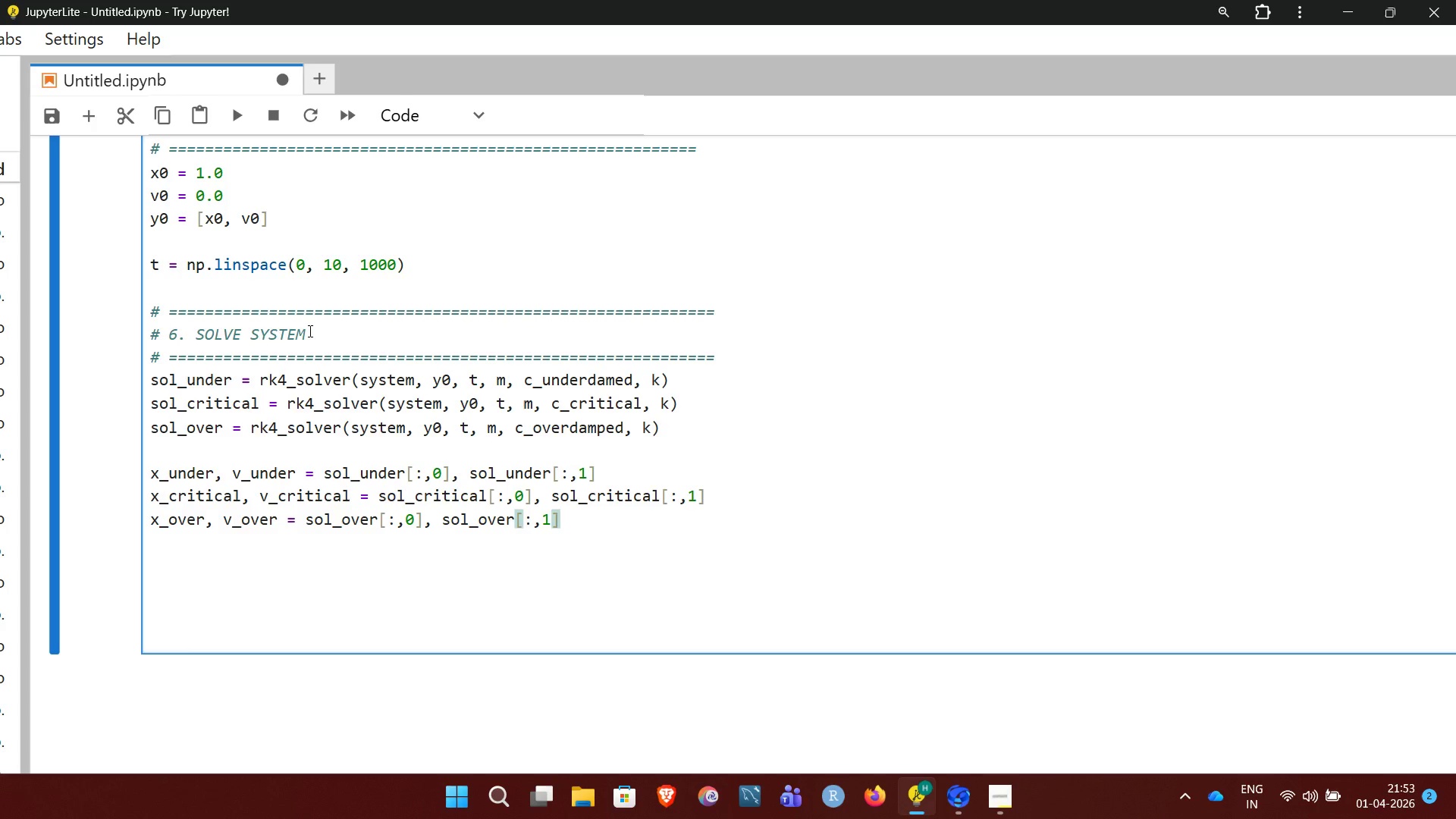 
key(NumpadEnter)
 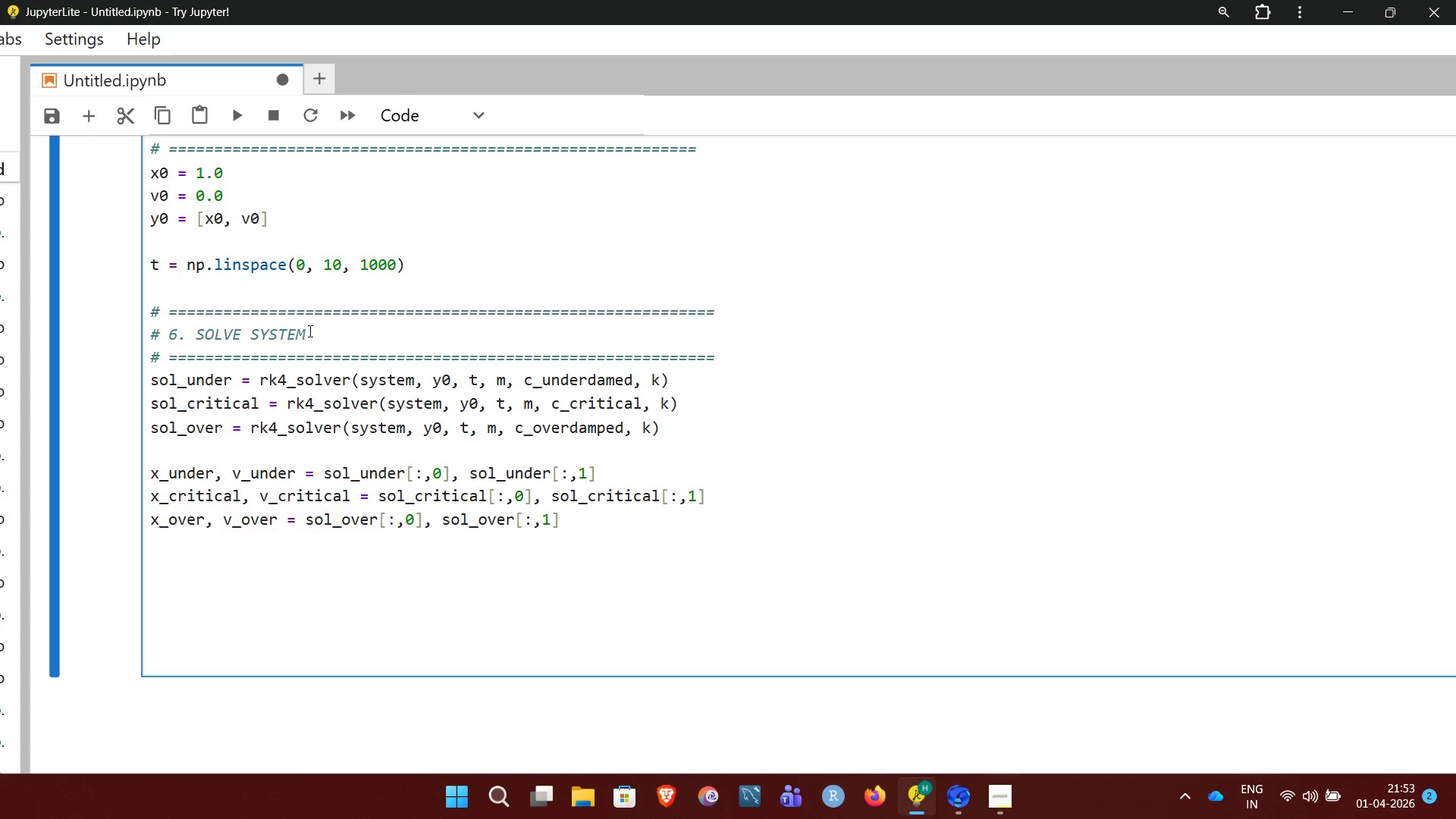 
wait(5.53)
 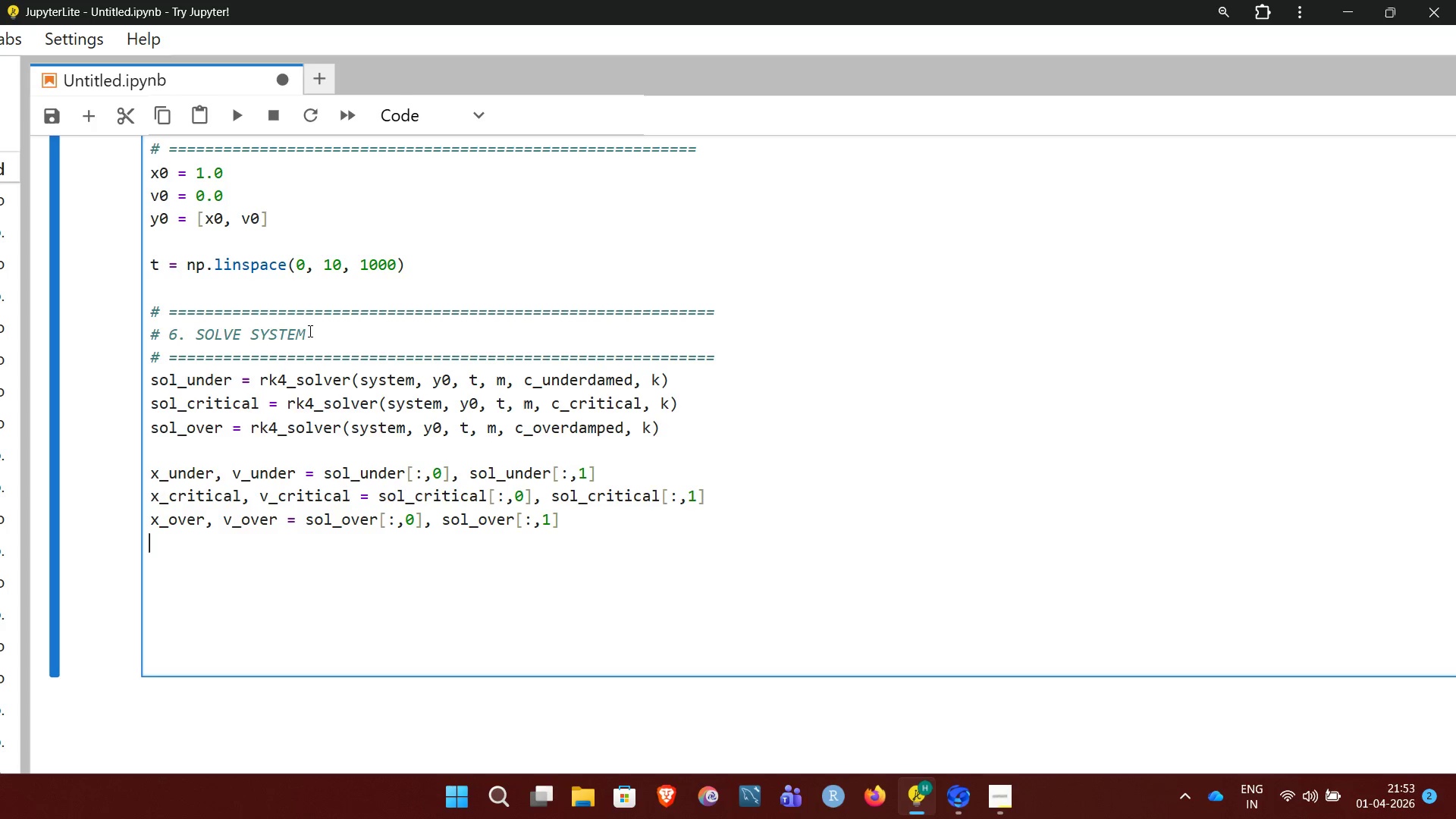 
key(Tab)
 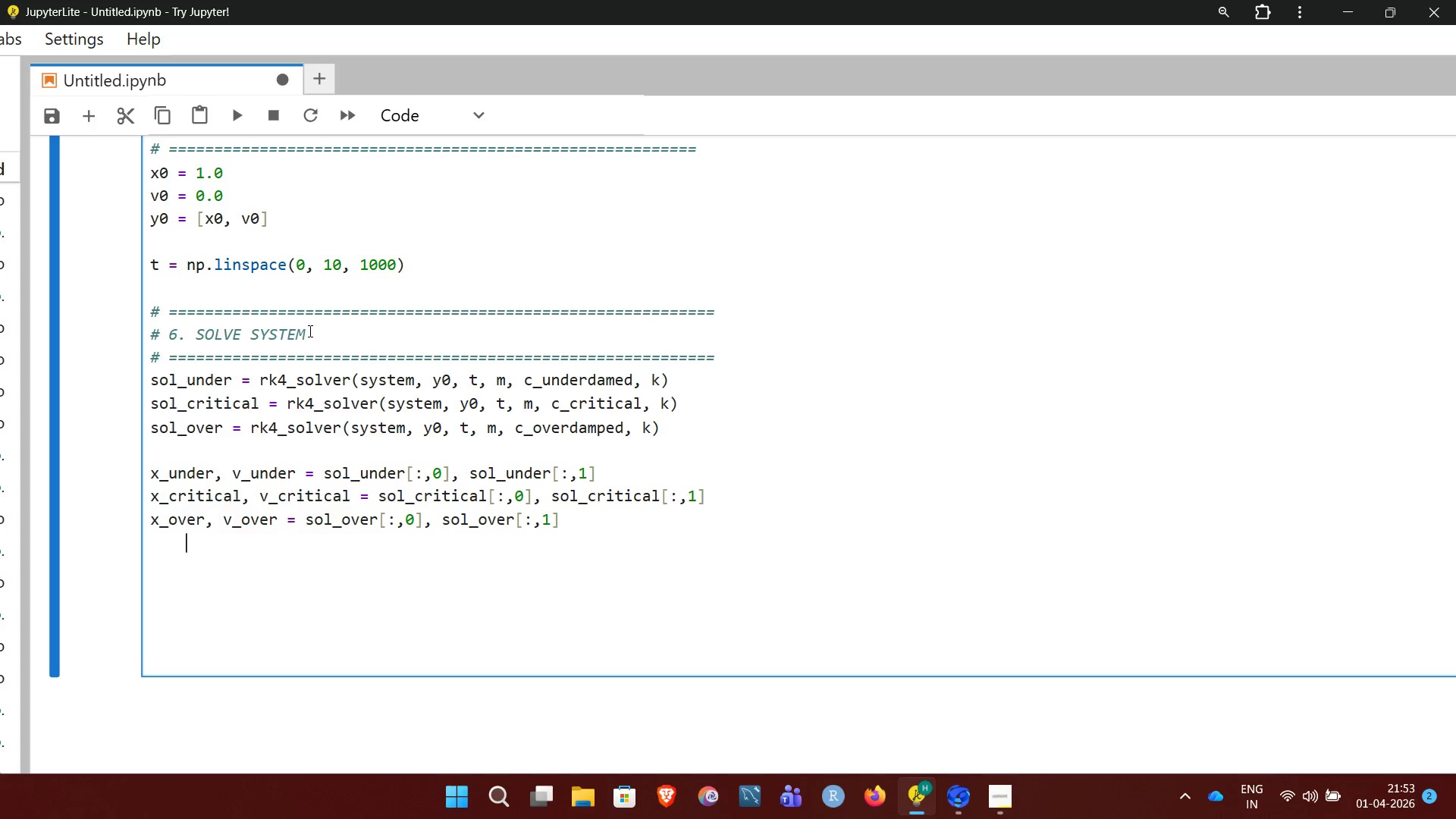 
key(NumpadEnter)
 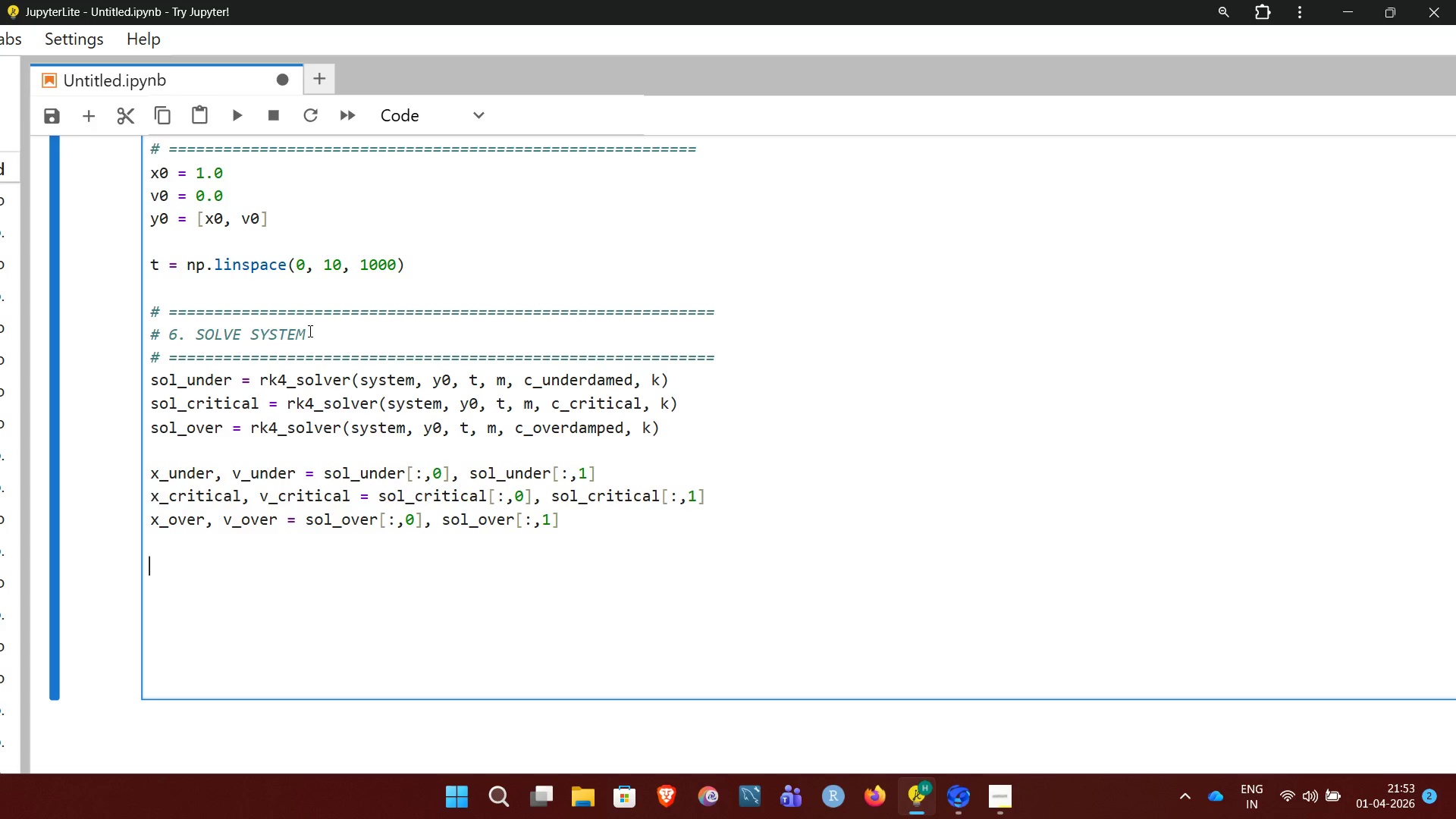 
key(Shift+3)
 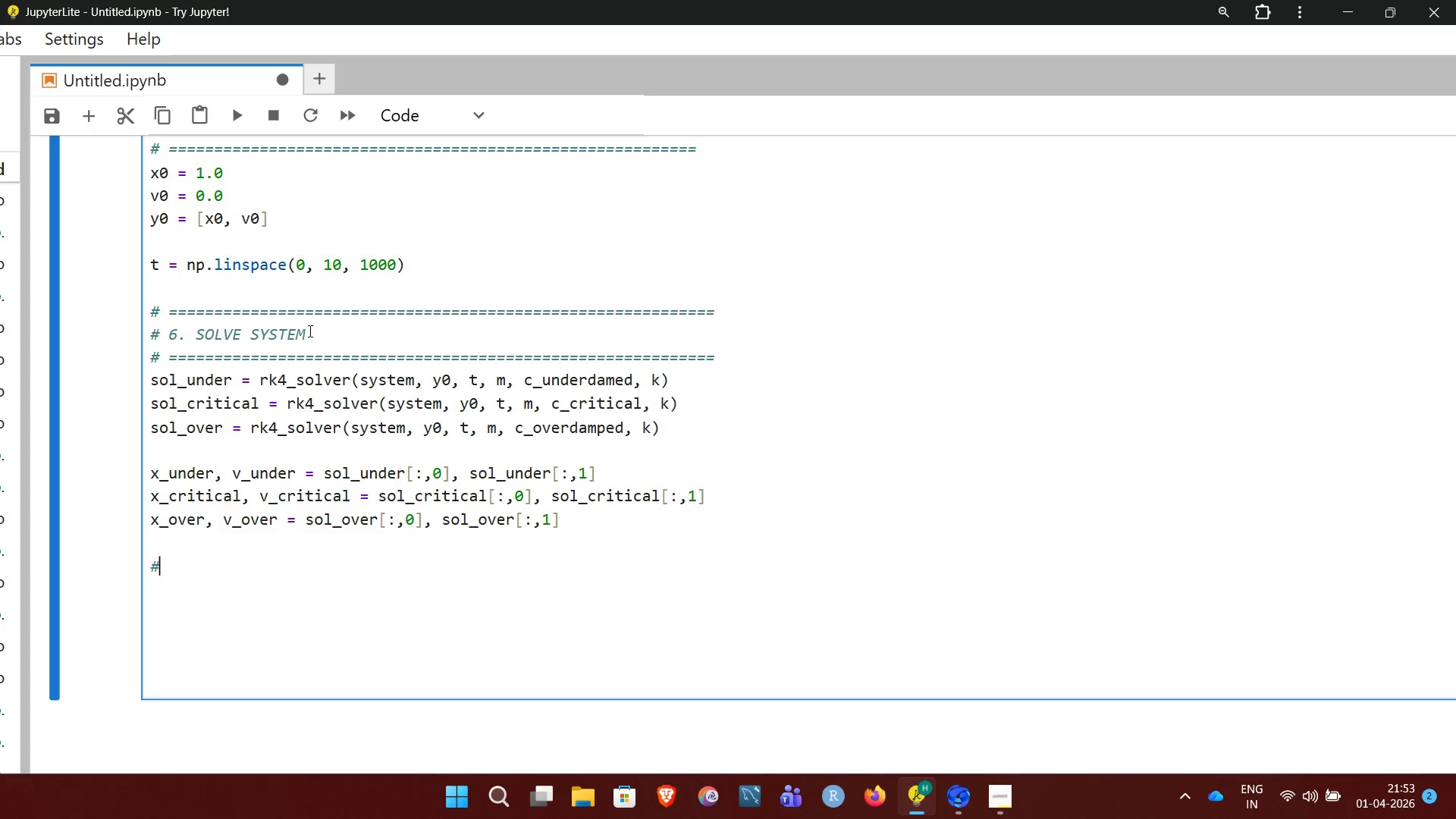 
key(Space)
 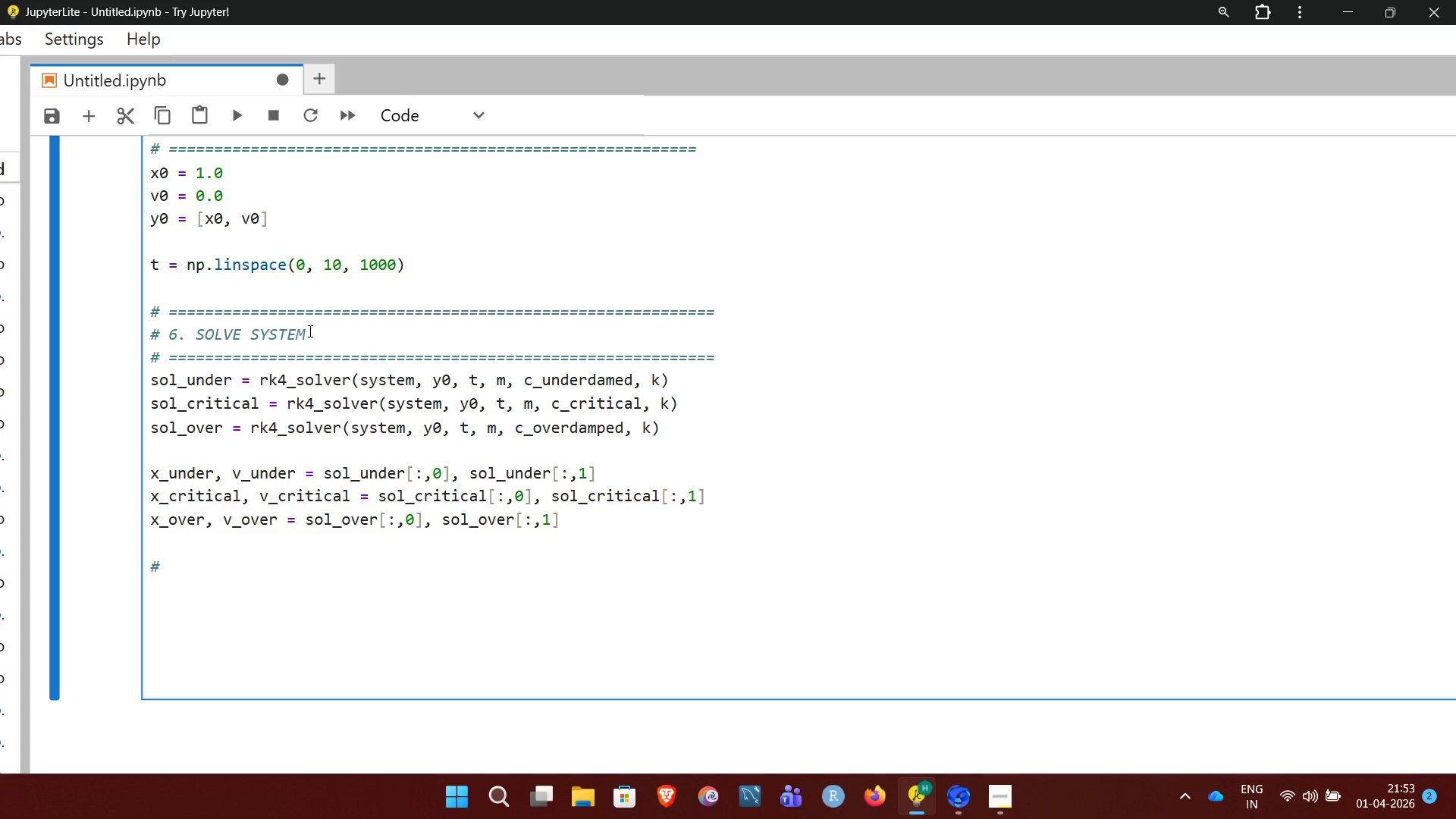 
hold_key(key=Equal, duration=1.52)
 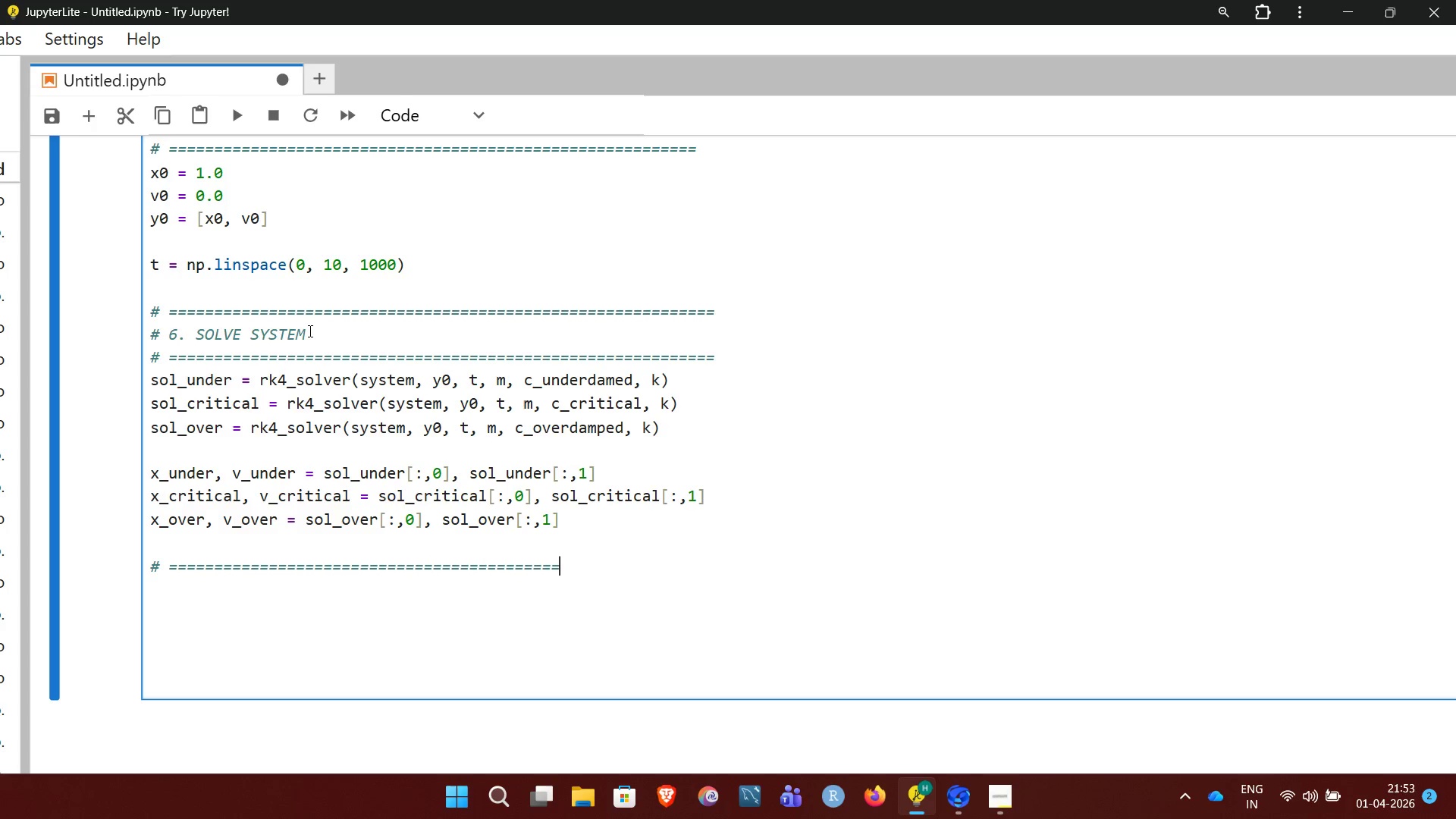 
key(Equal)
 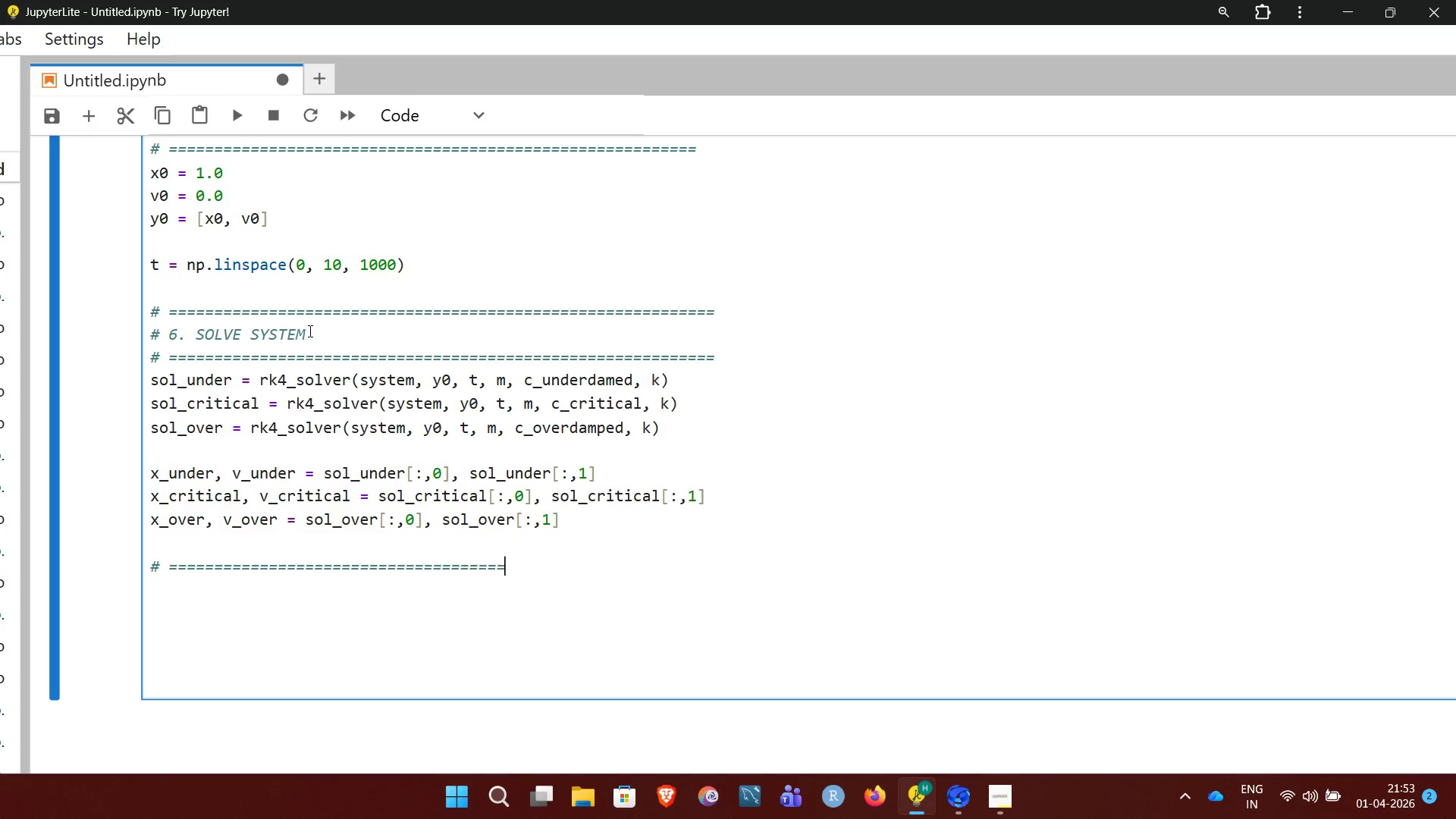 
key(Equal)
 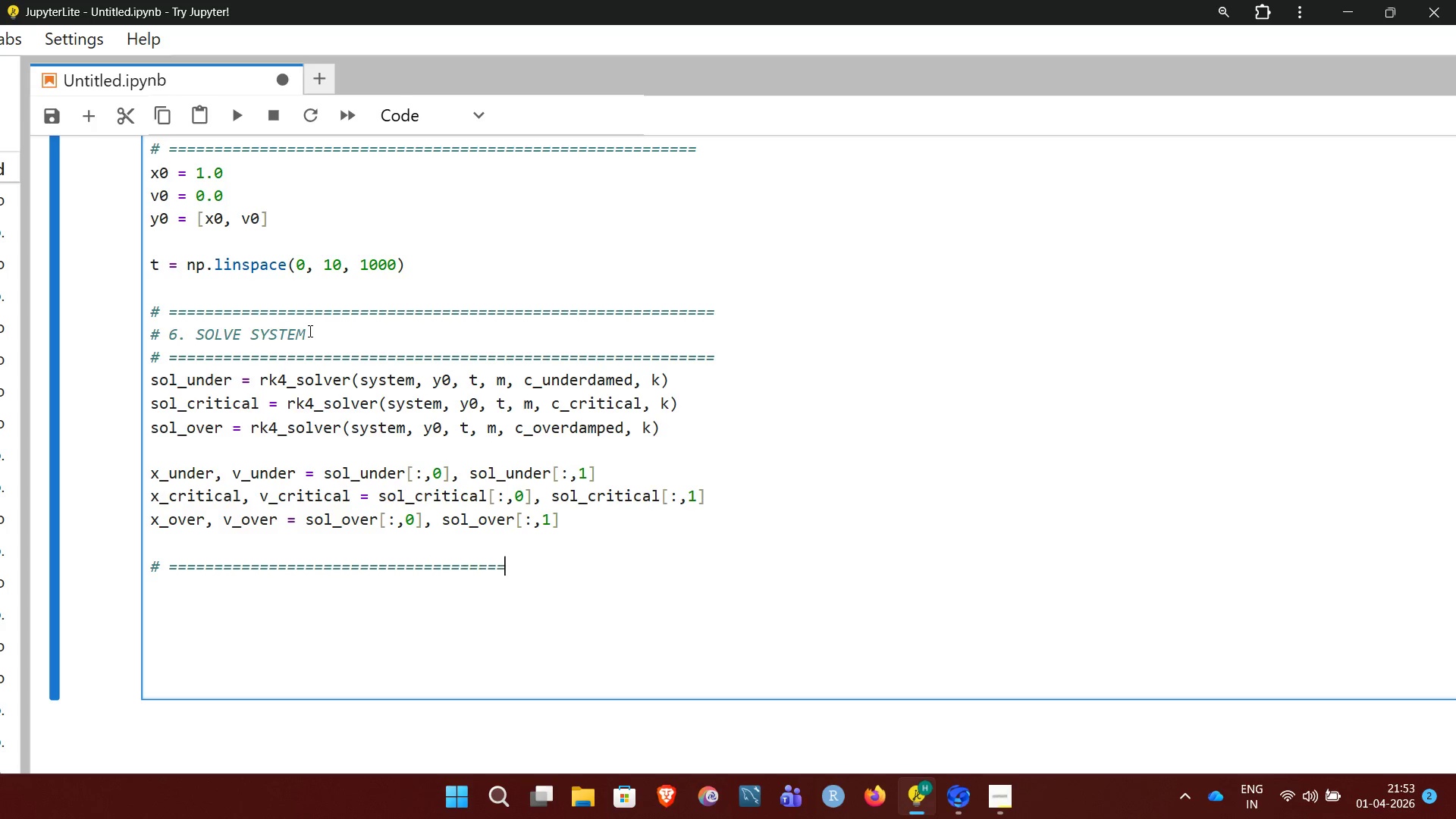 
key(Equal)
 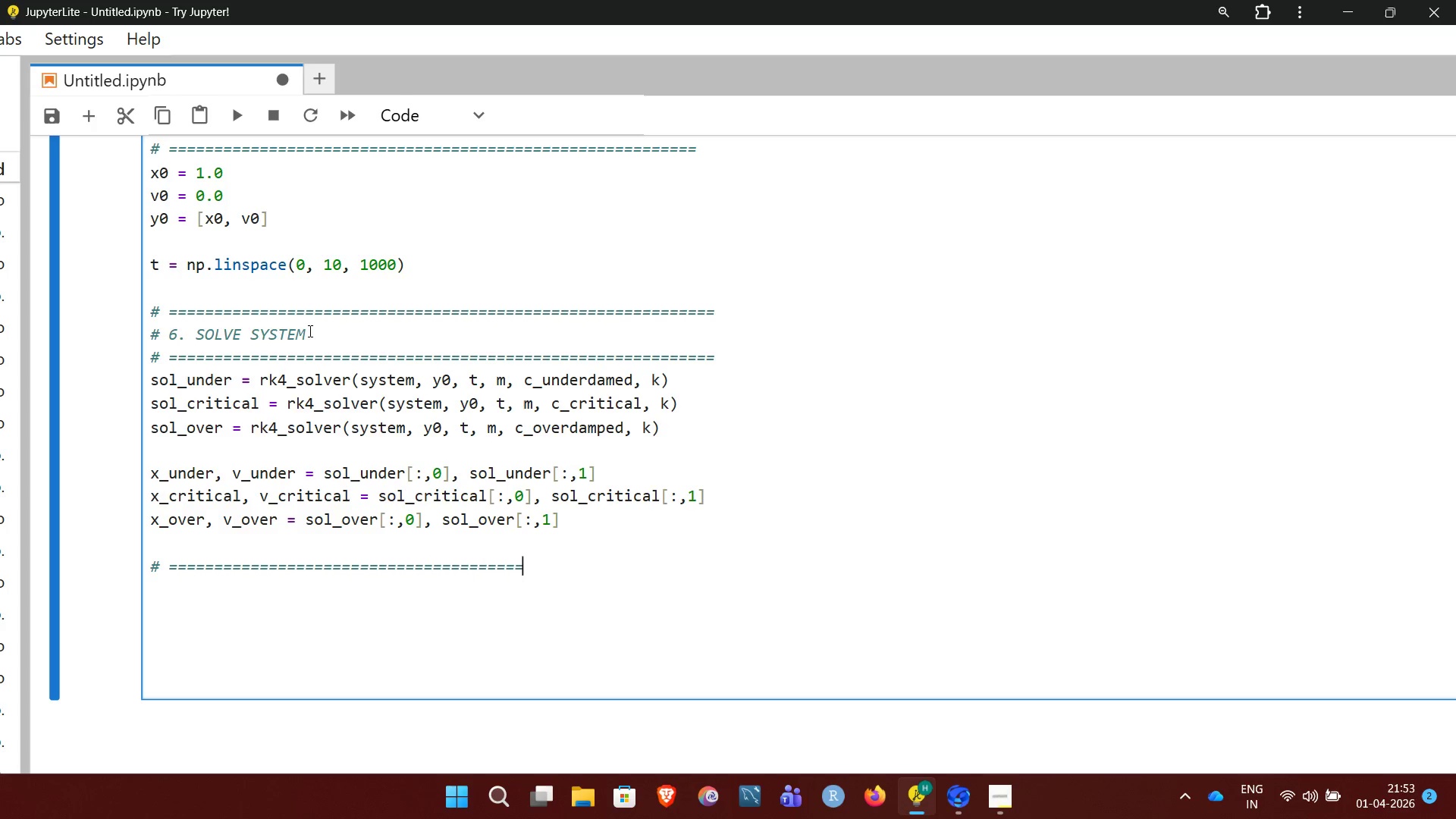 
key(Equal)
 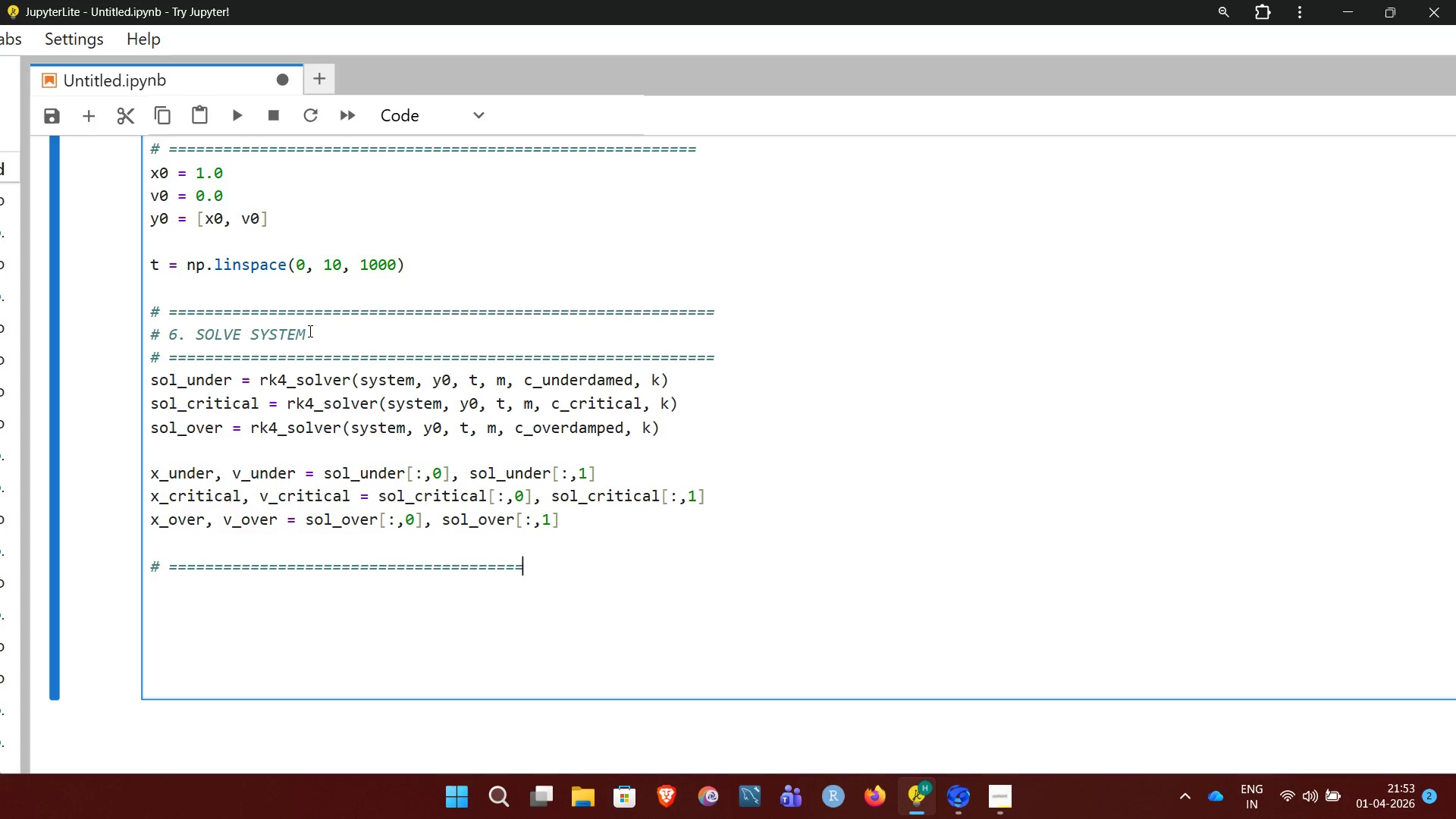 
key(Equal)
 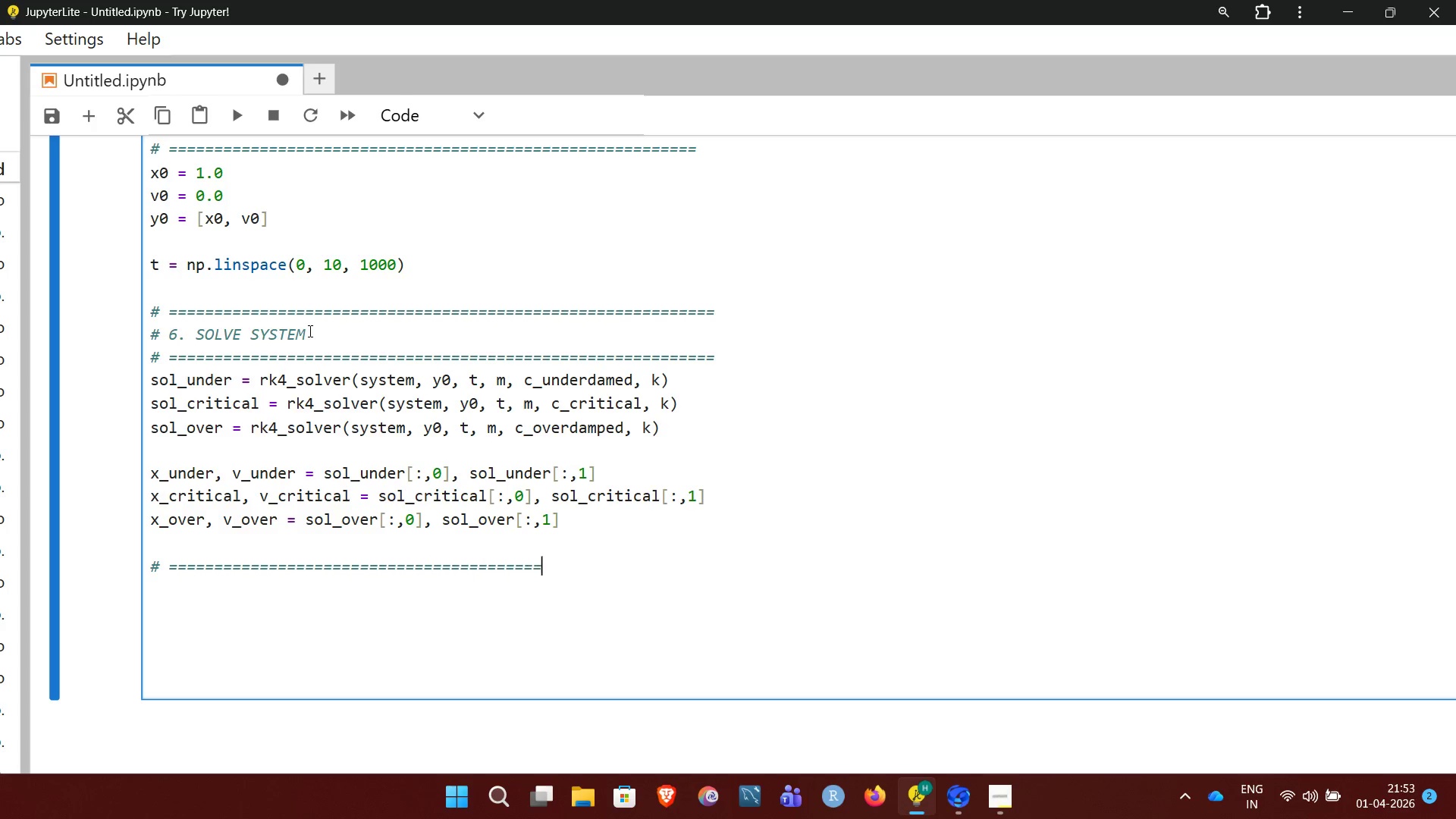 
key(Equal)
 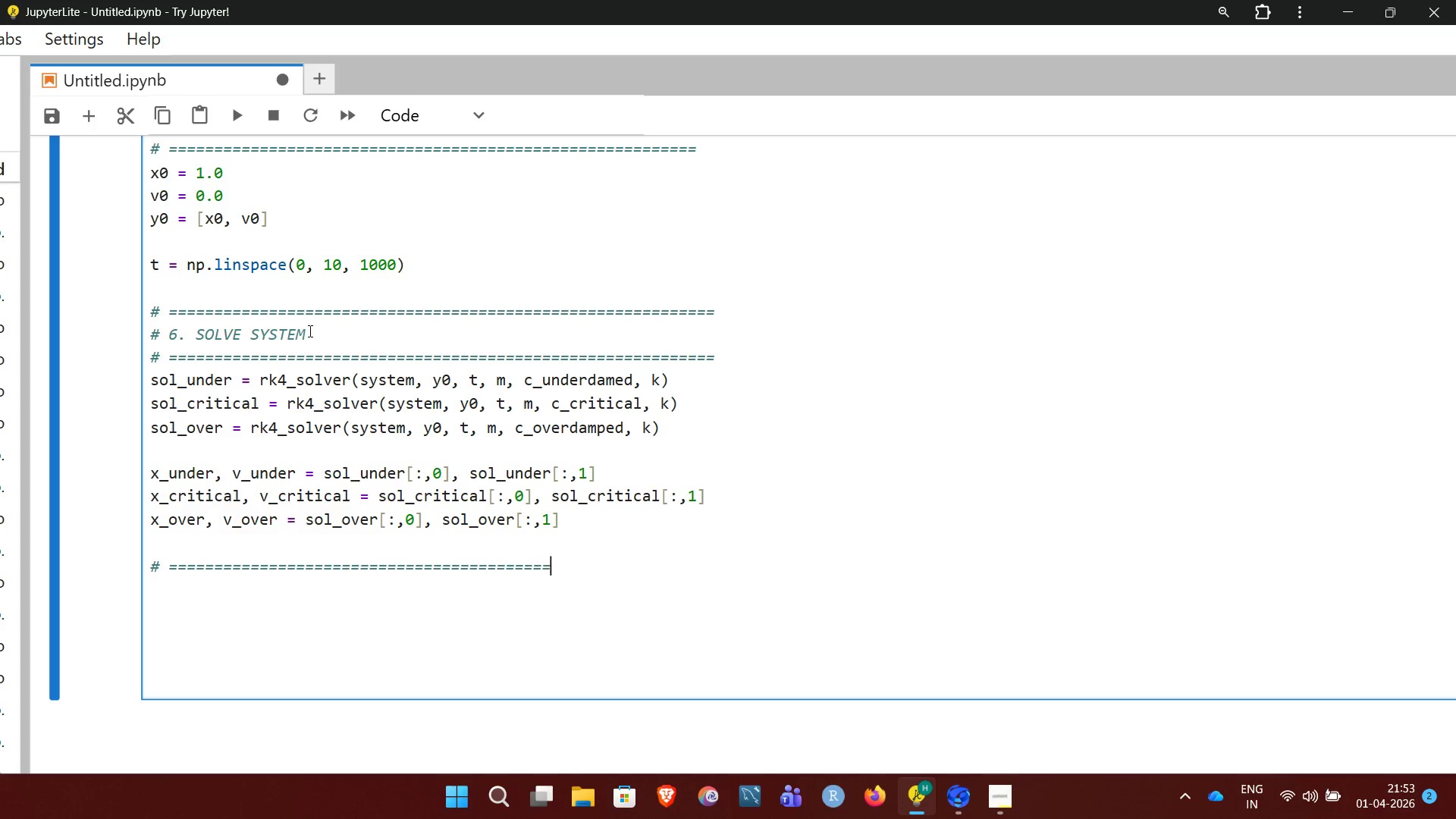 
key(Equal)
 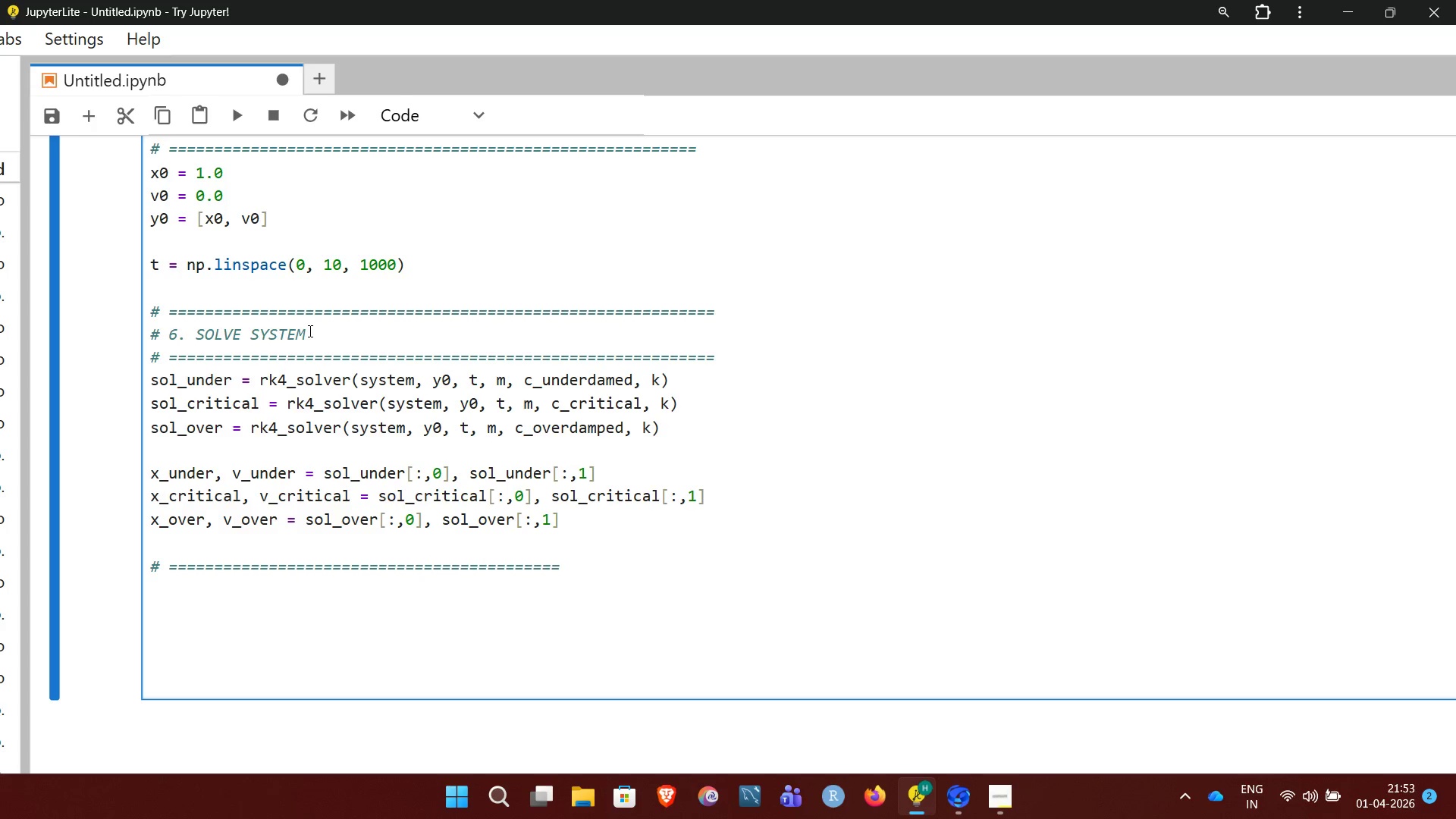 
key(Equal)
 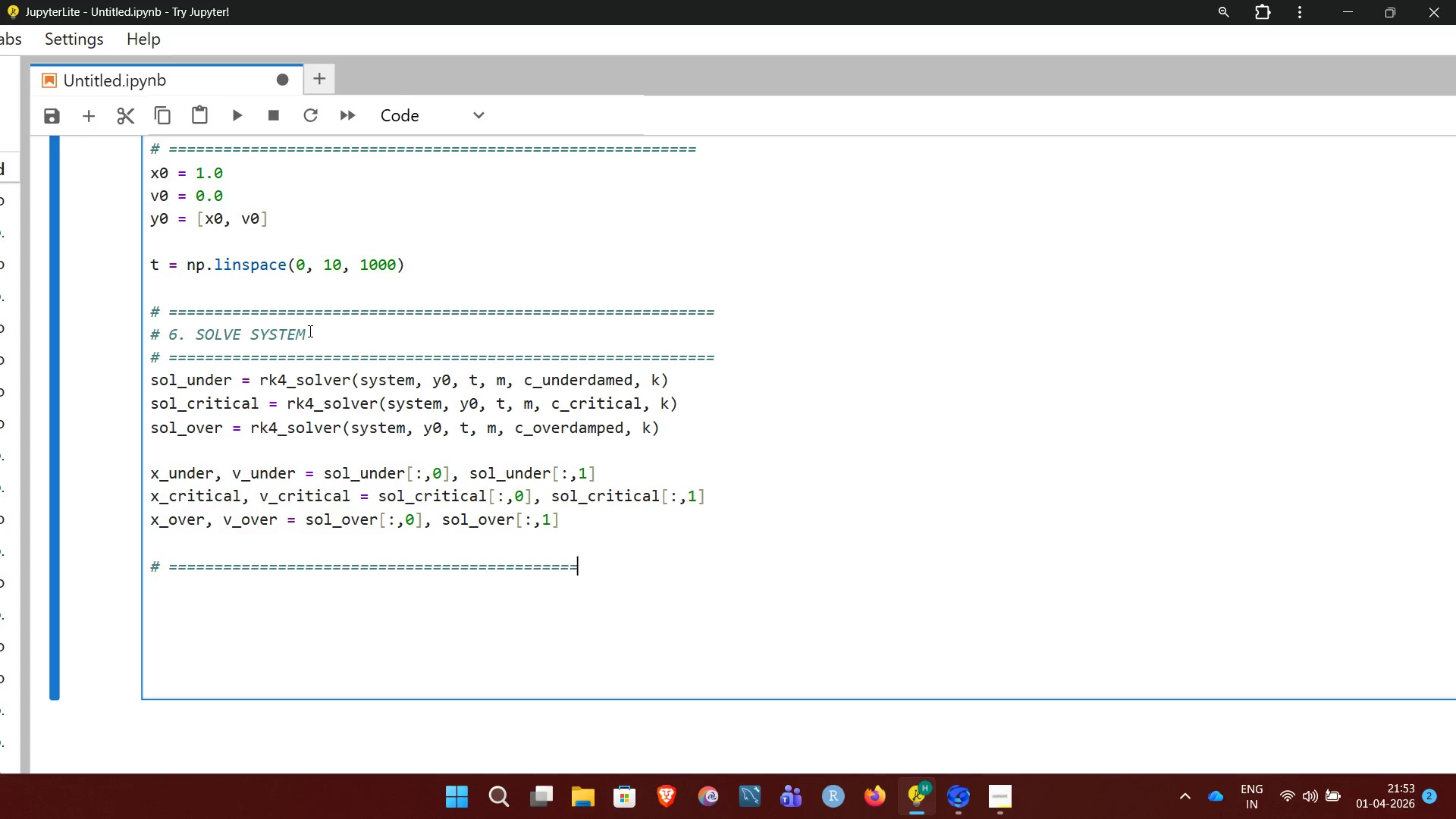 
key(Equal)
 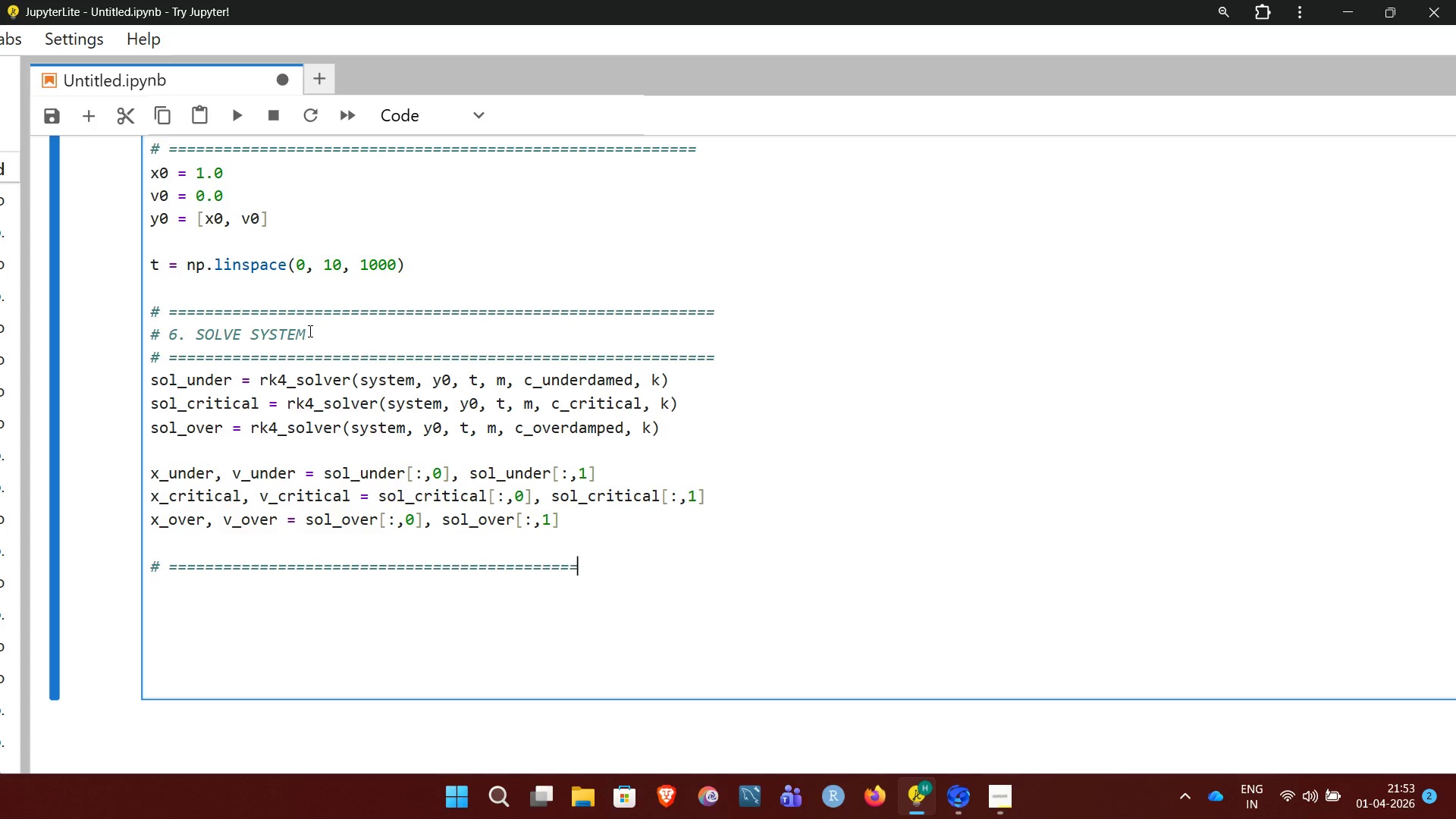 
key(Equal)
 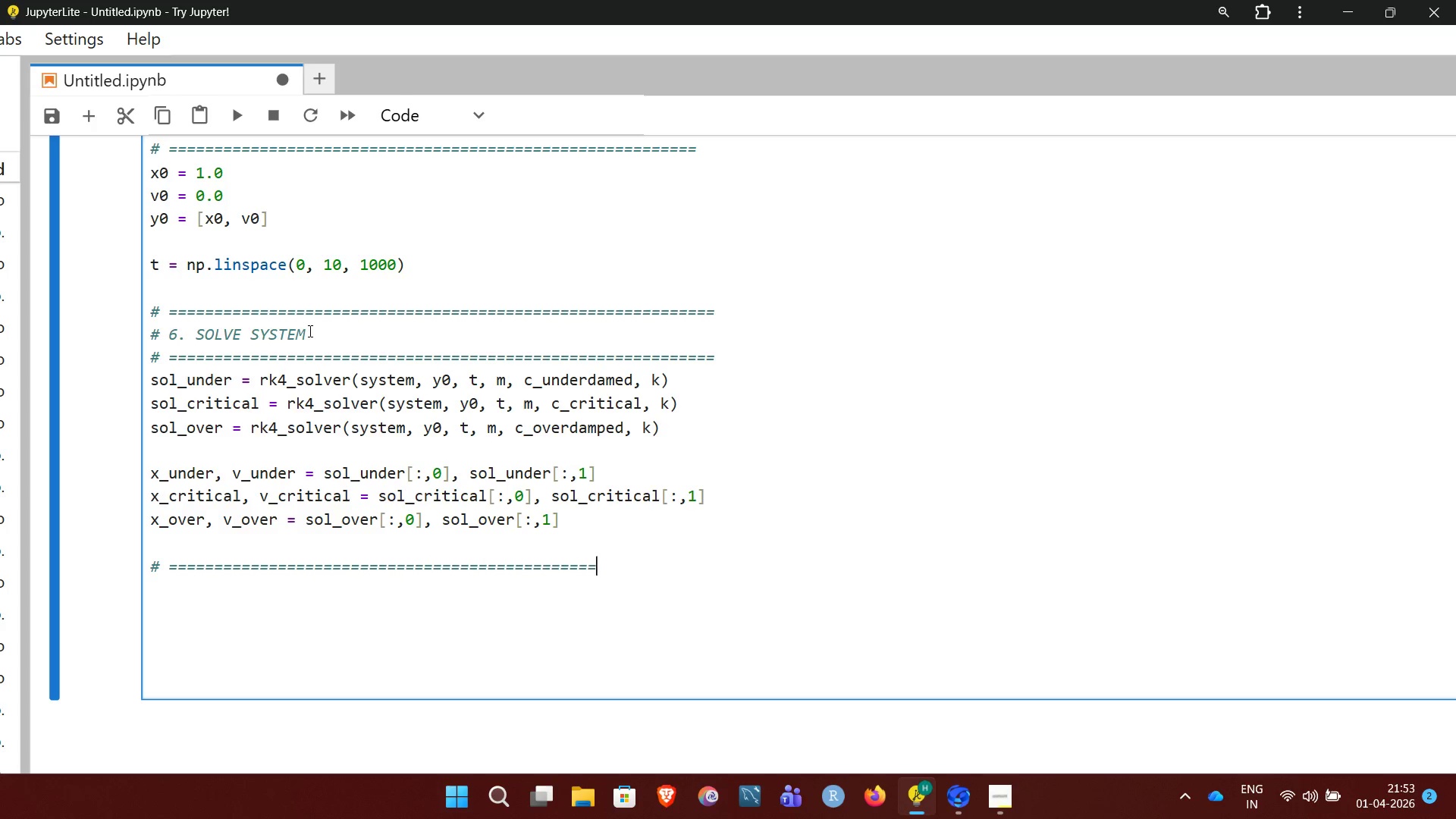 
key(Equal)
 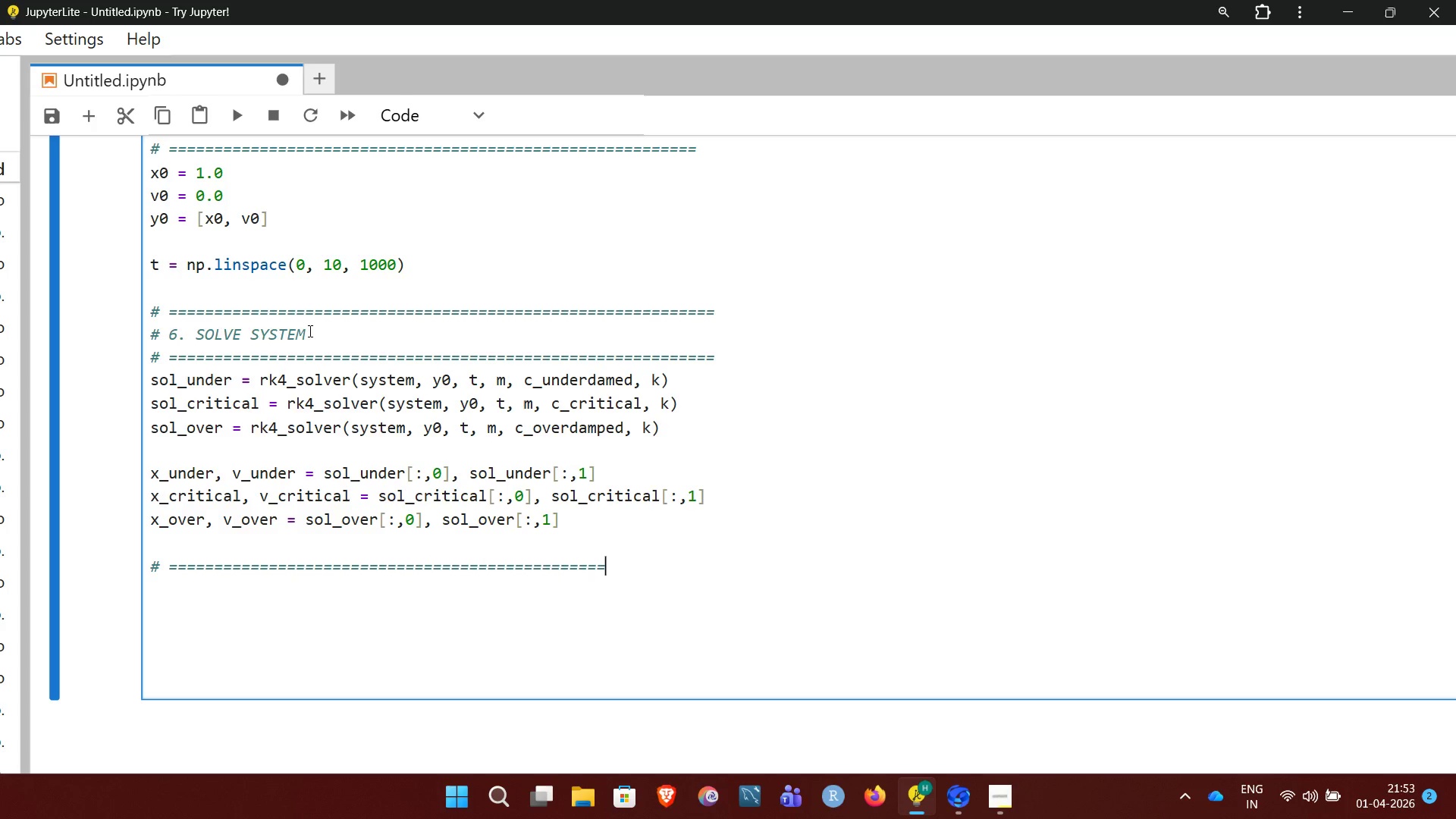 
key(Equal)
 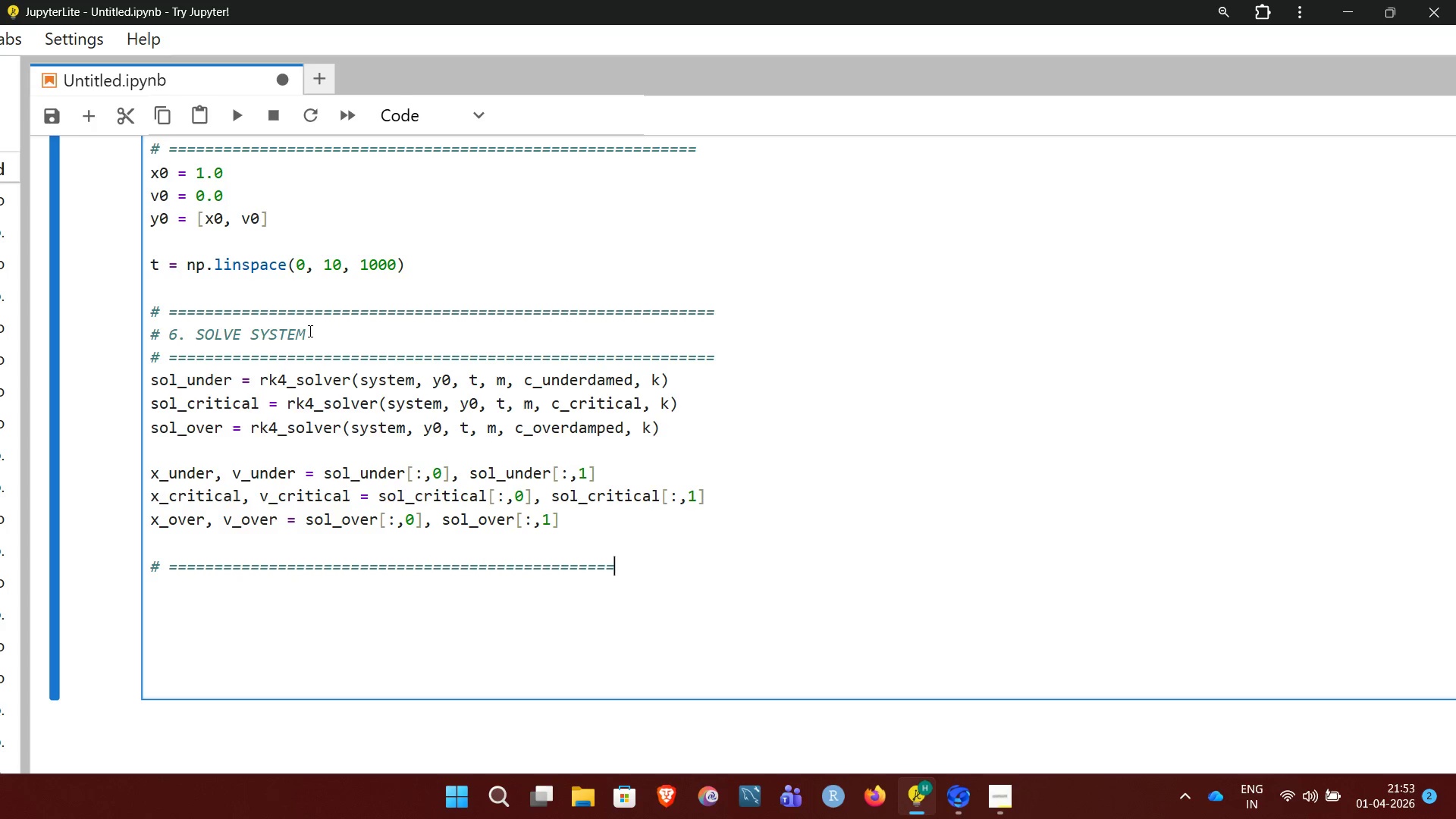 
key(Equal)
 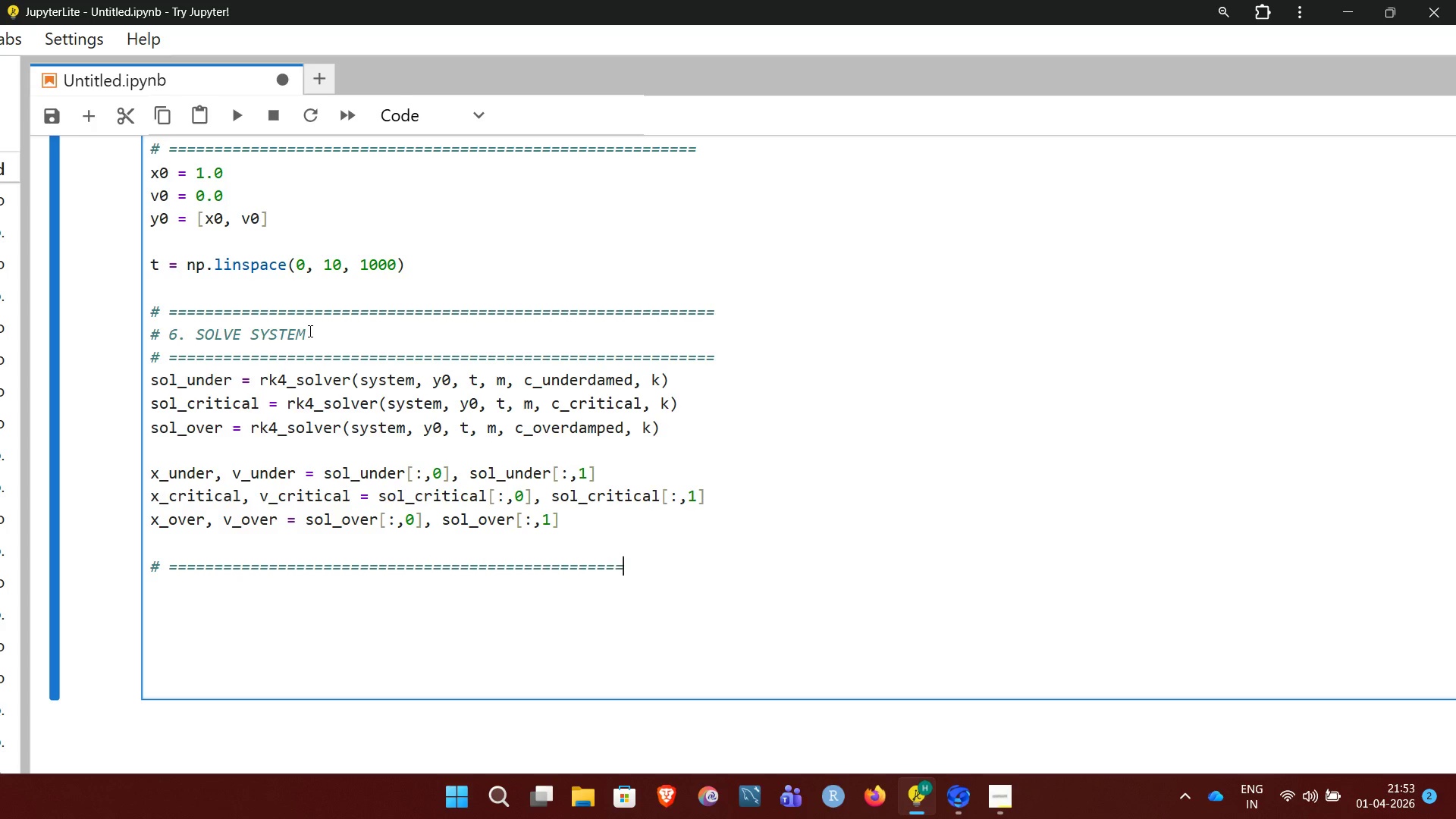 
key(Equal)
 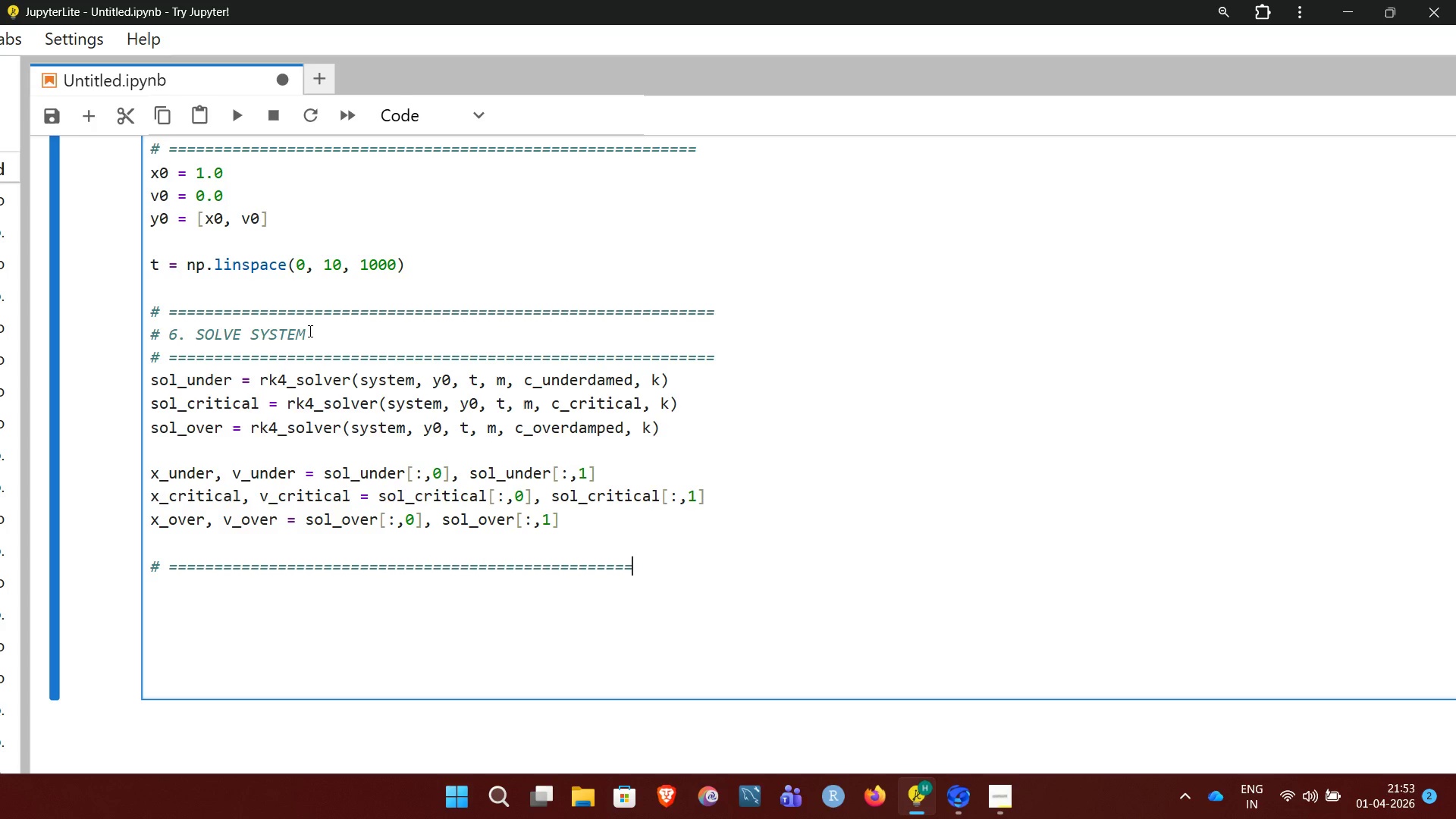 
key(Equal)
 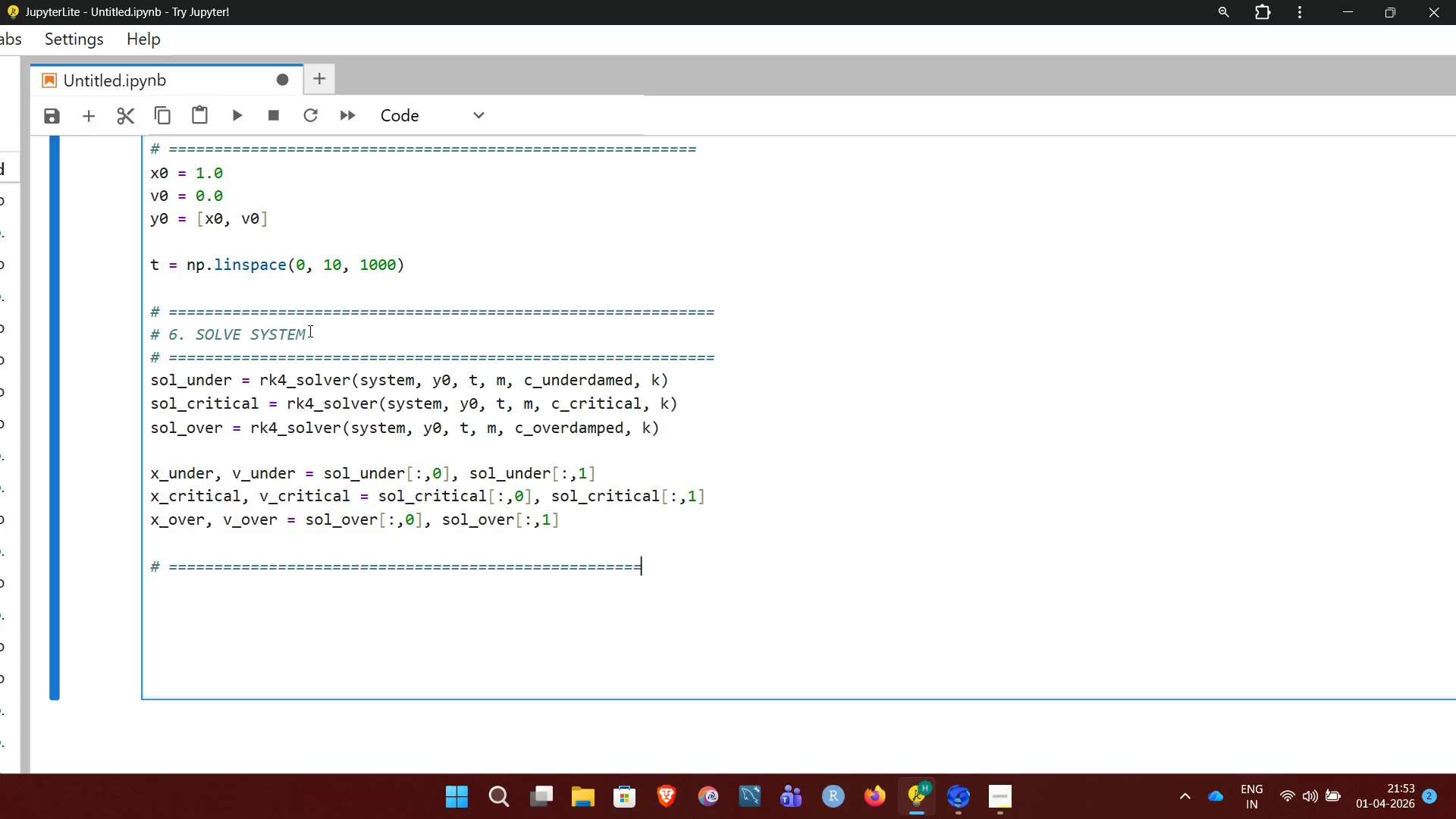 
key(Equal)
 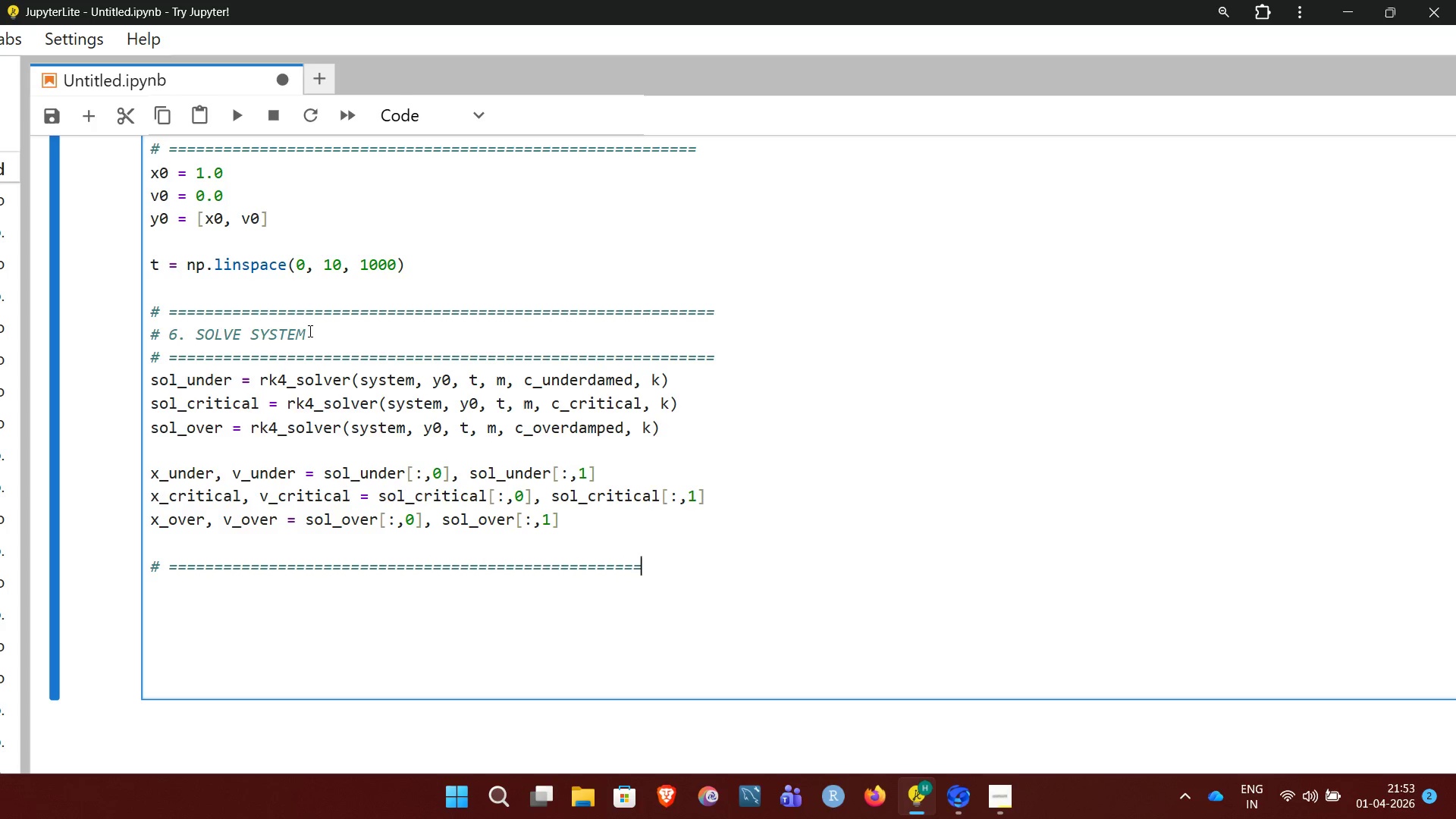 
key(Equal)